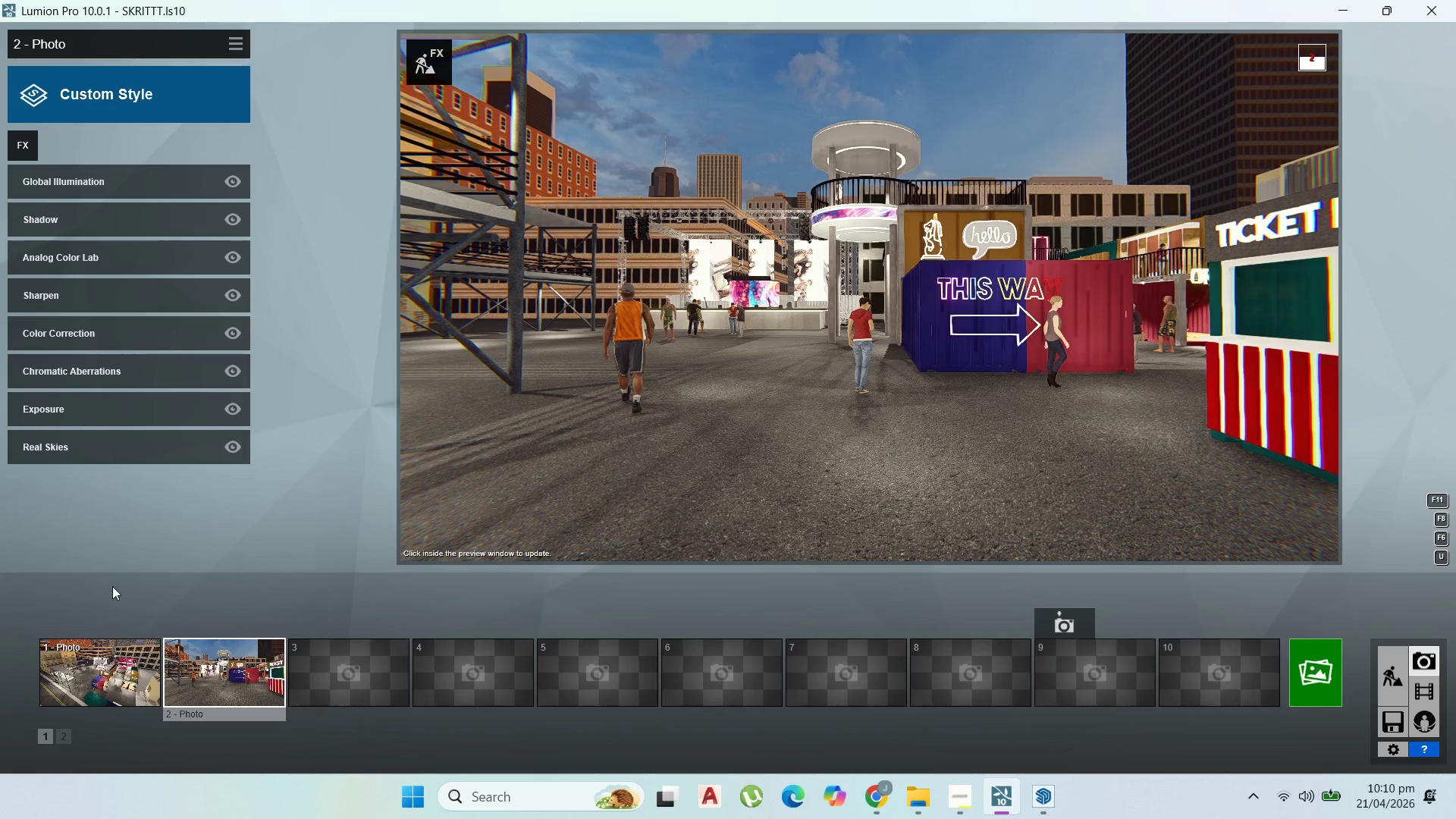 
left_click([209, 671])
 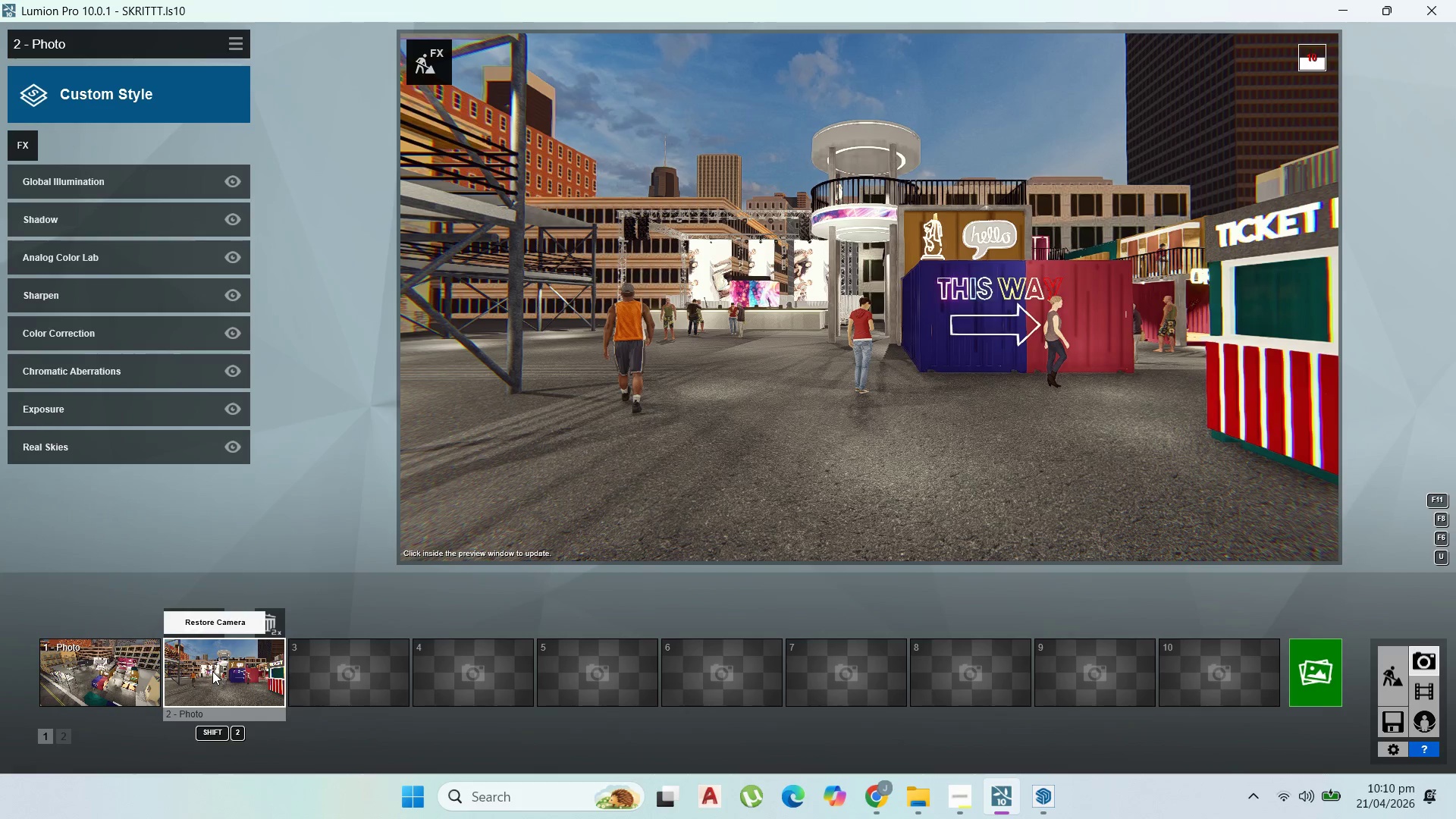 
left_click([212, 671])
 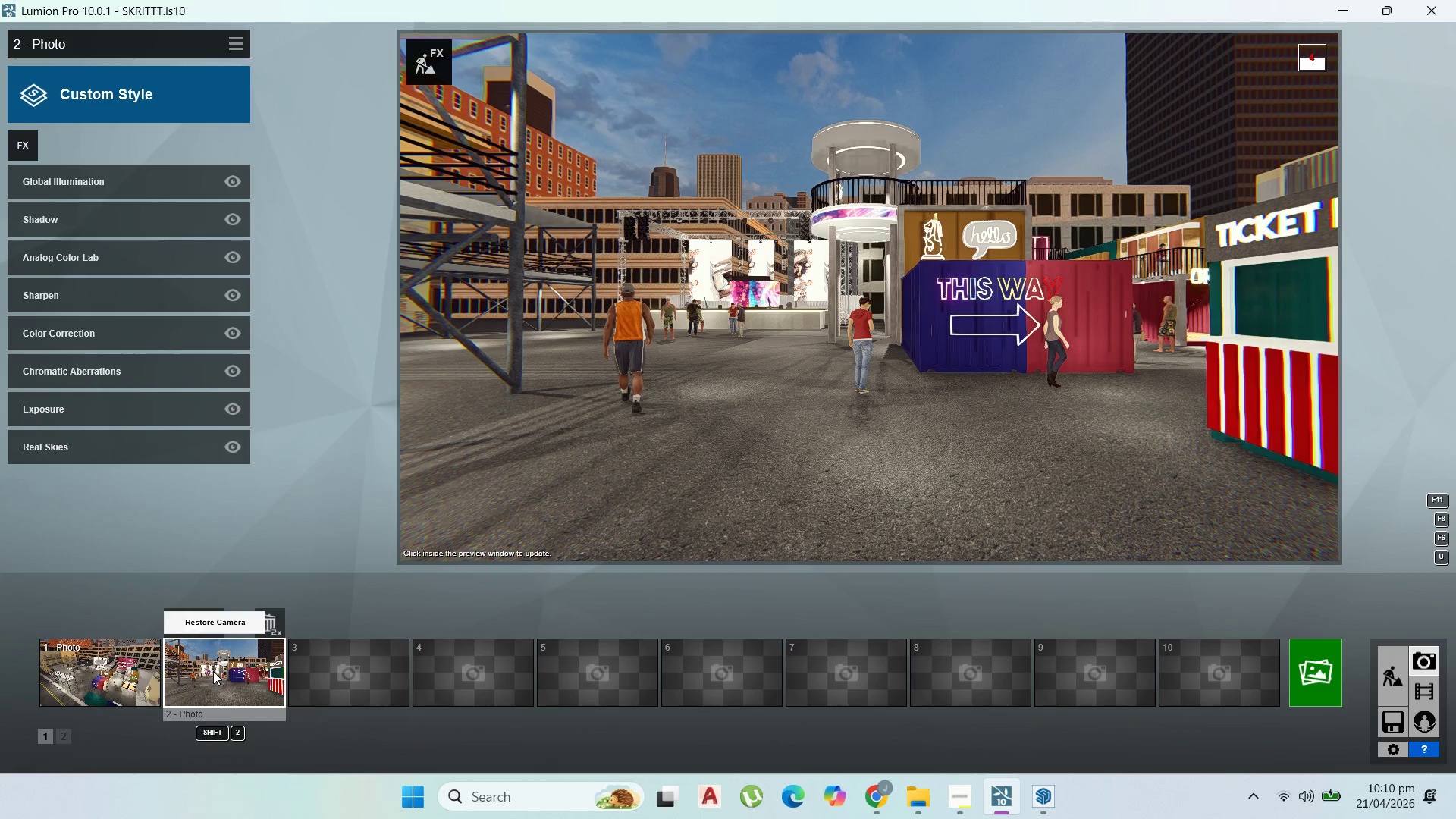 
left_click([213, 671])
 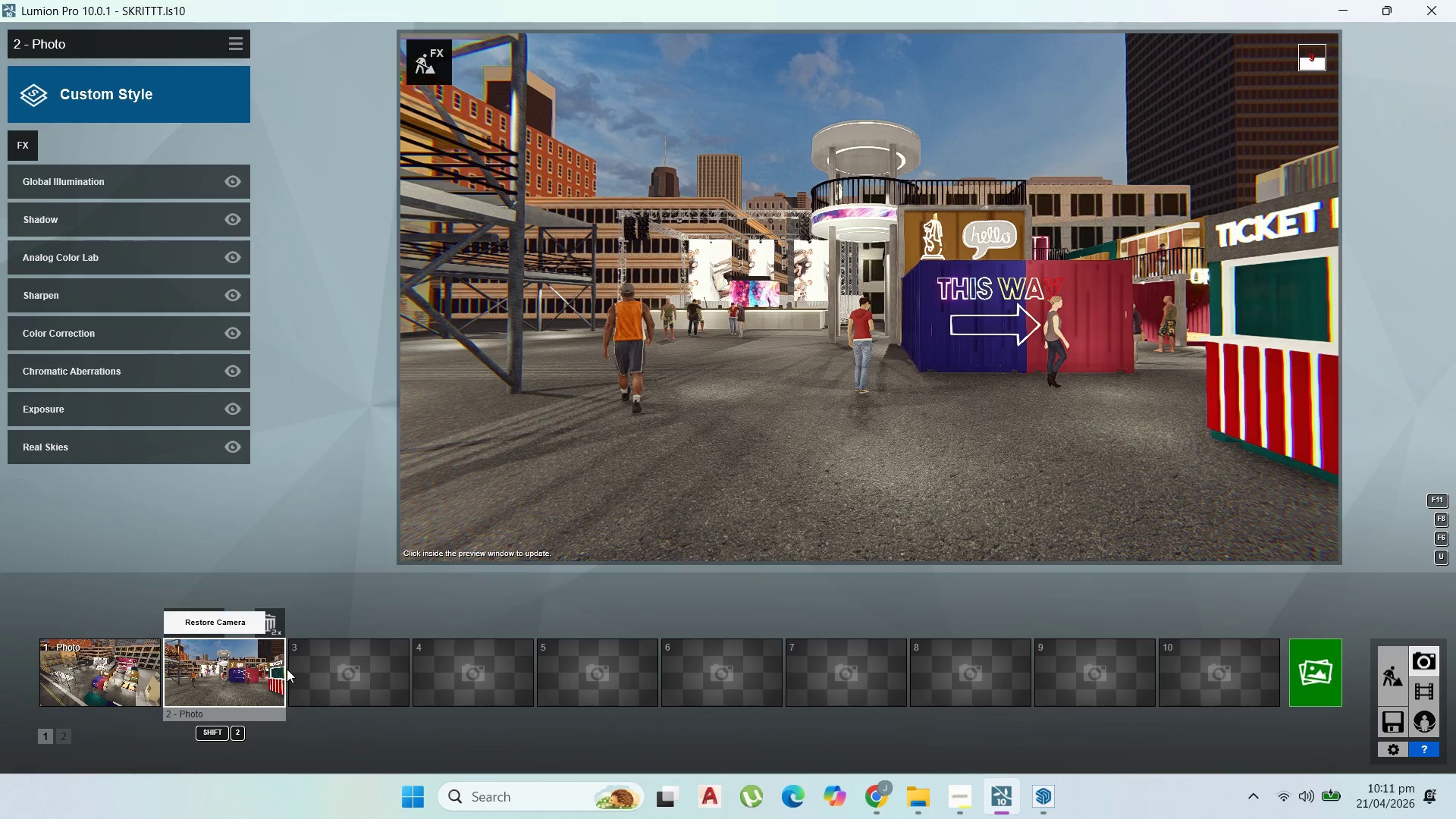 
left_click([311, 668])
 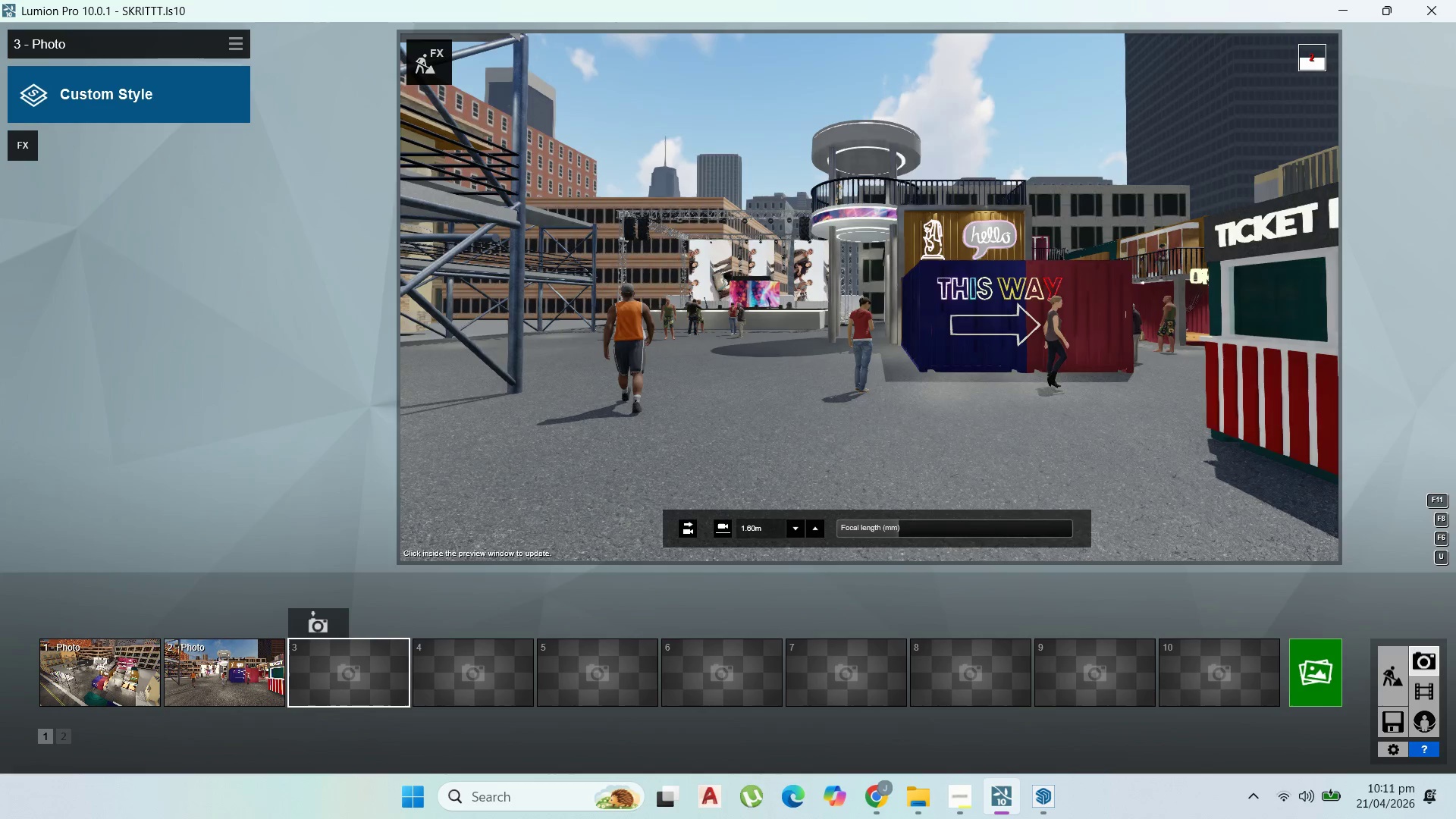 
hold_key(key=D, duration=2.58)
 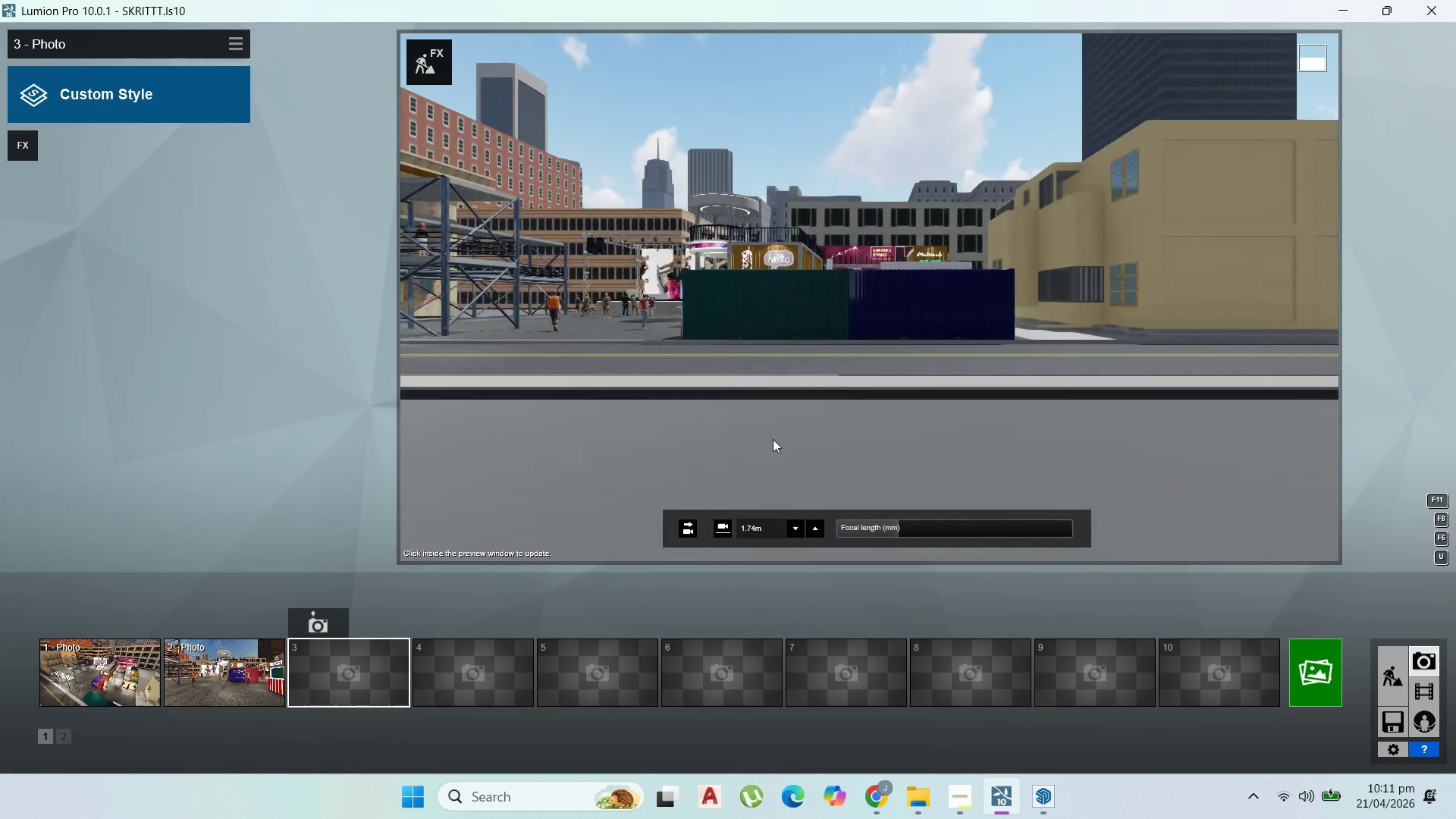 
key(S)
 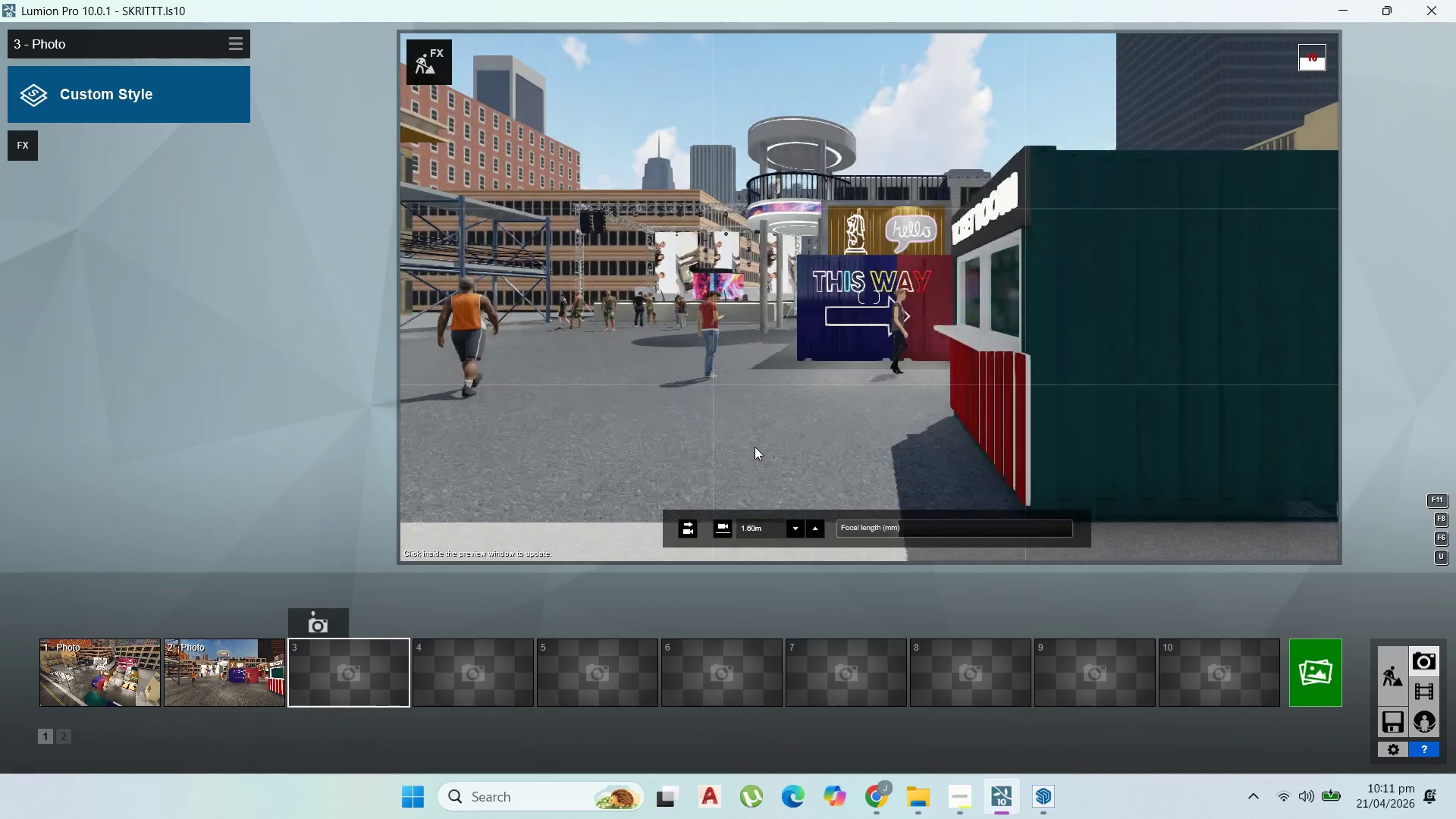 
right_click([755, 447])
 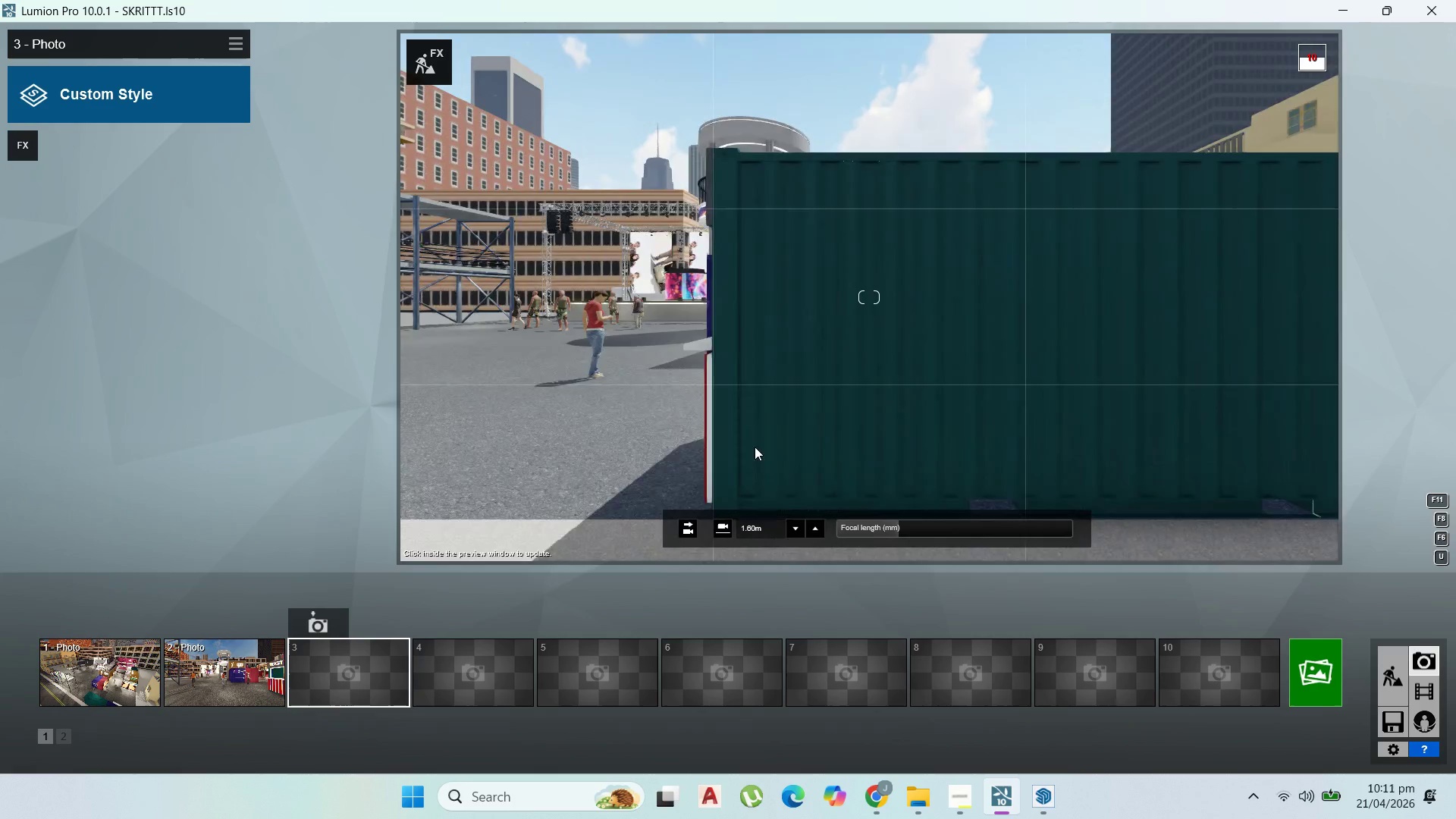 
hold_key(key=D, duration=3.94)
 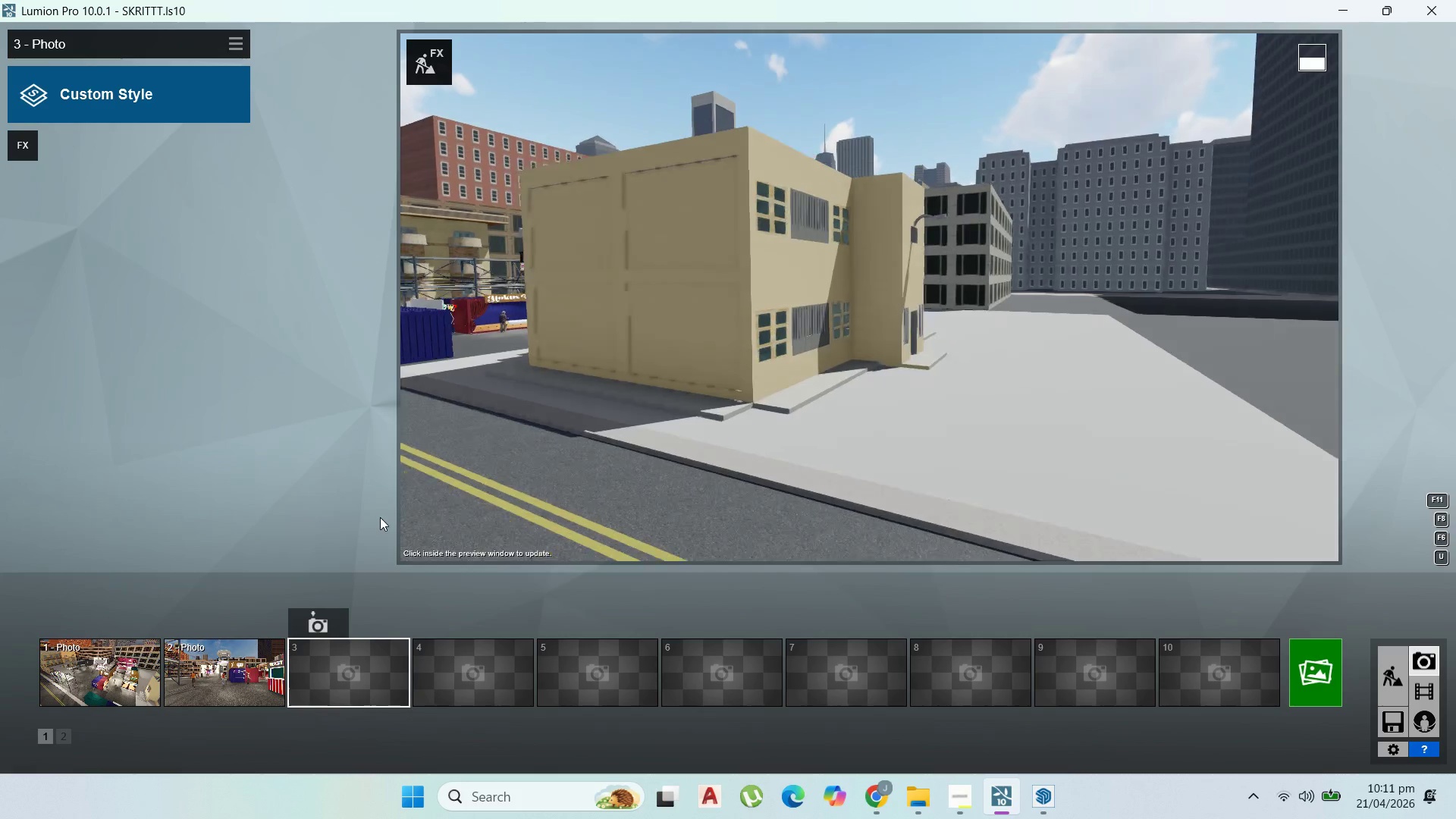 
scroll: coordinate [755, 447], scroll_direction: down, amount: 6.0
 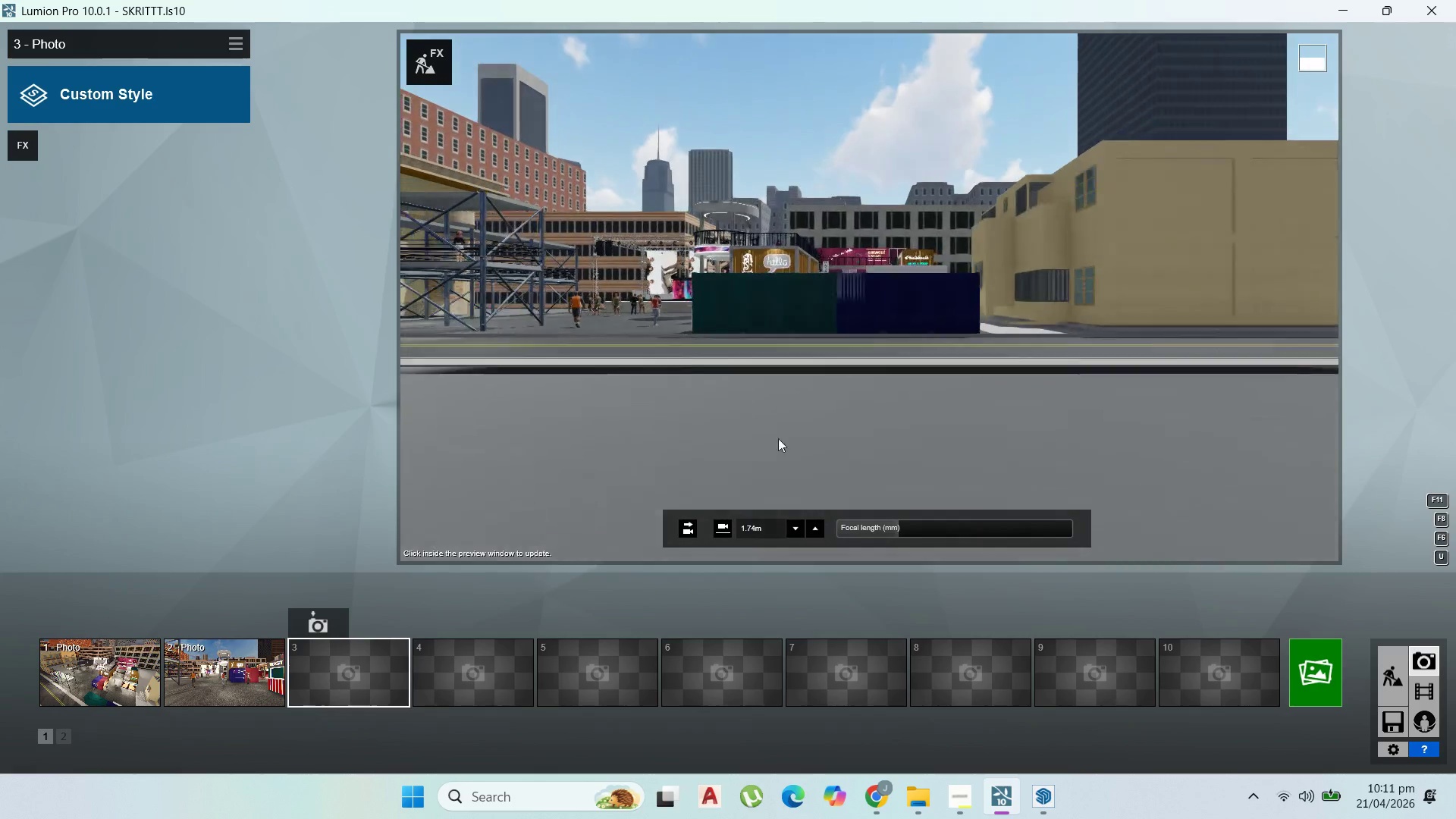 
hold_key(key=W, duration=1.16)
 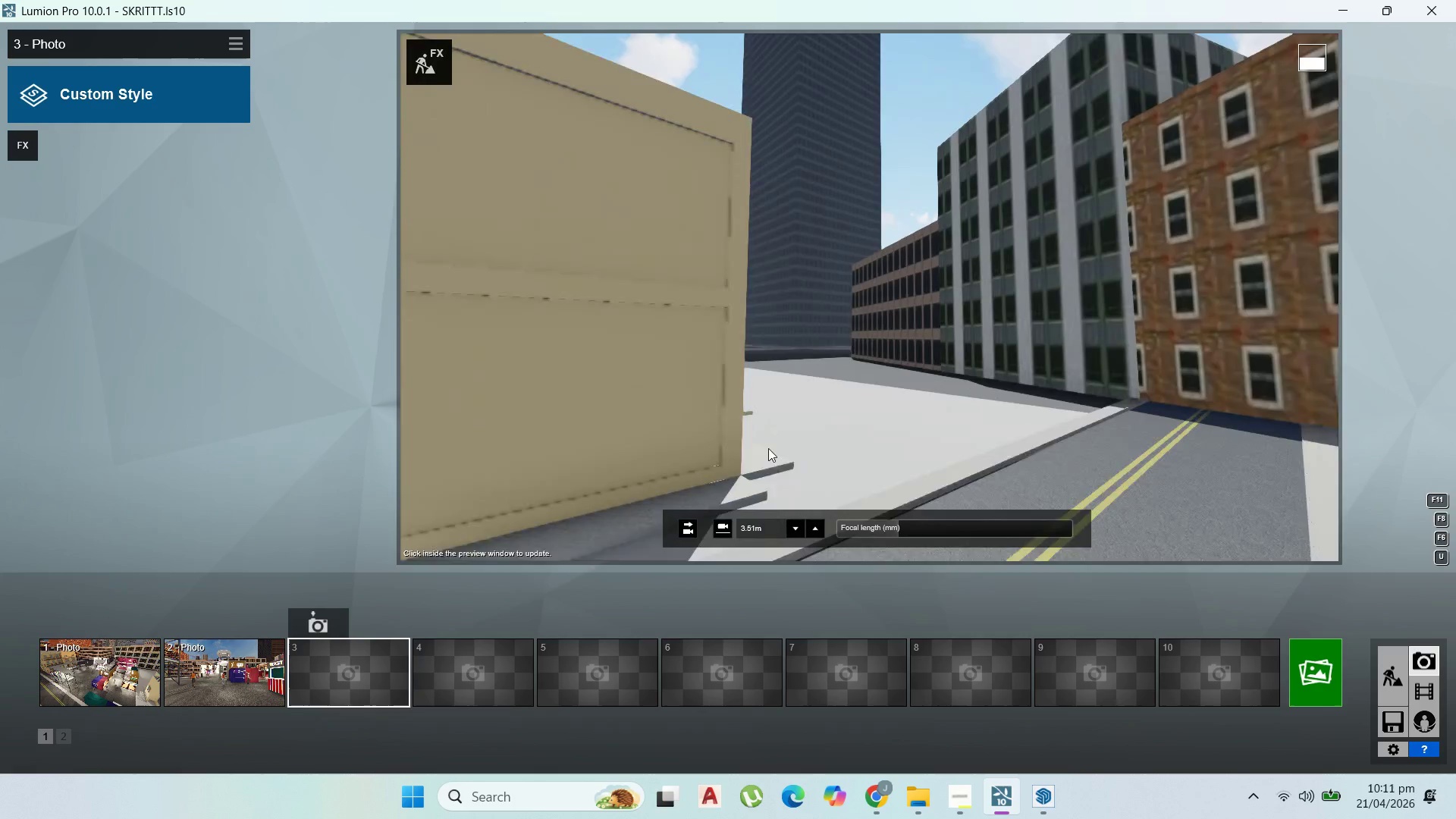 
scroll: coordinate [786, 444], scroll_direction: up, amount: 9.0
 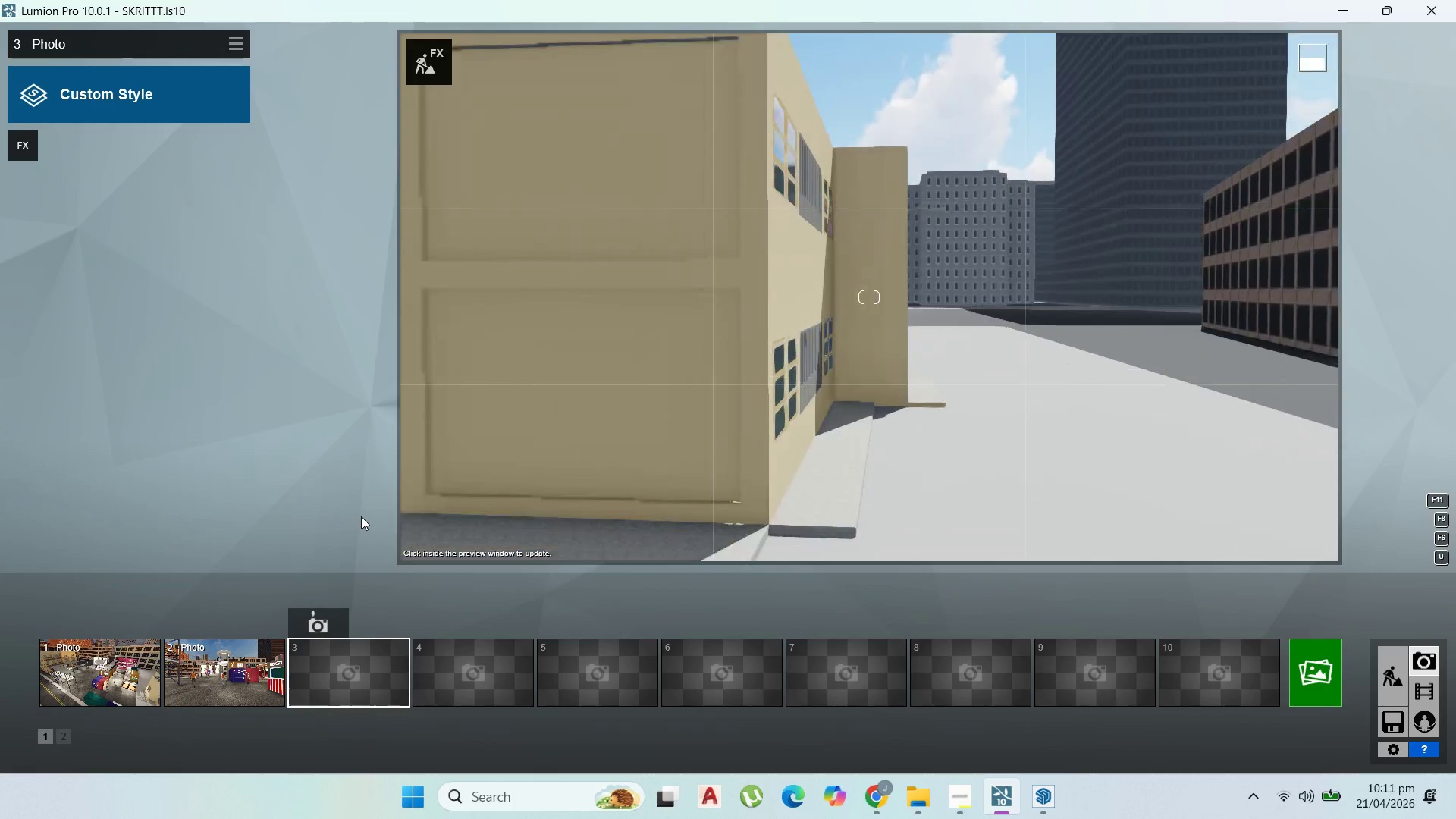 
hold_key(key=D, duration=0.44)
 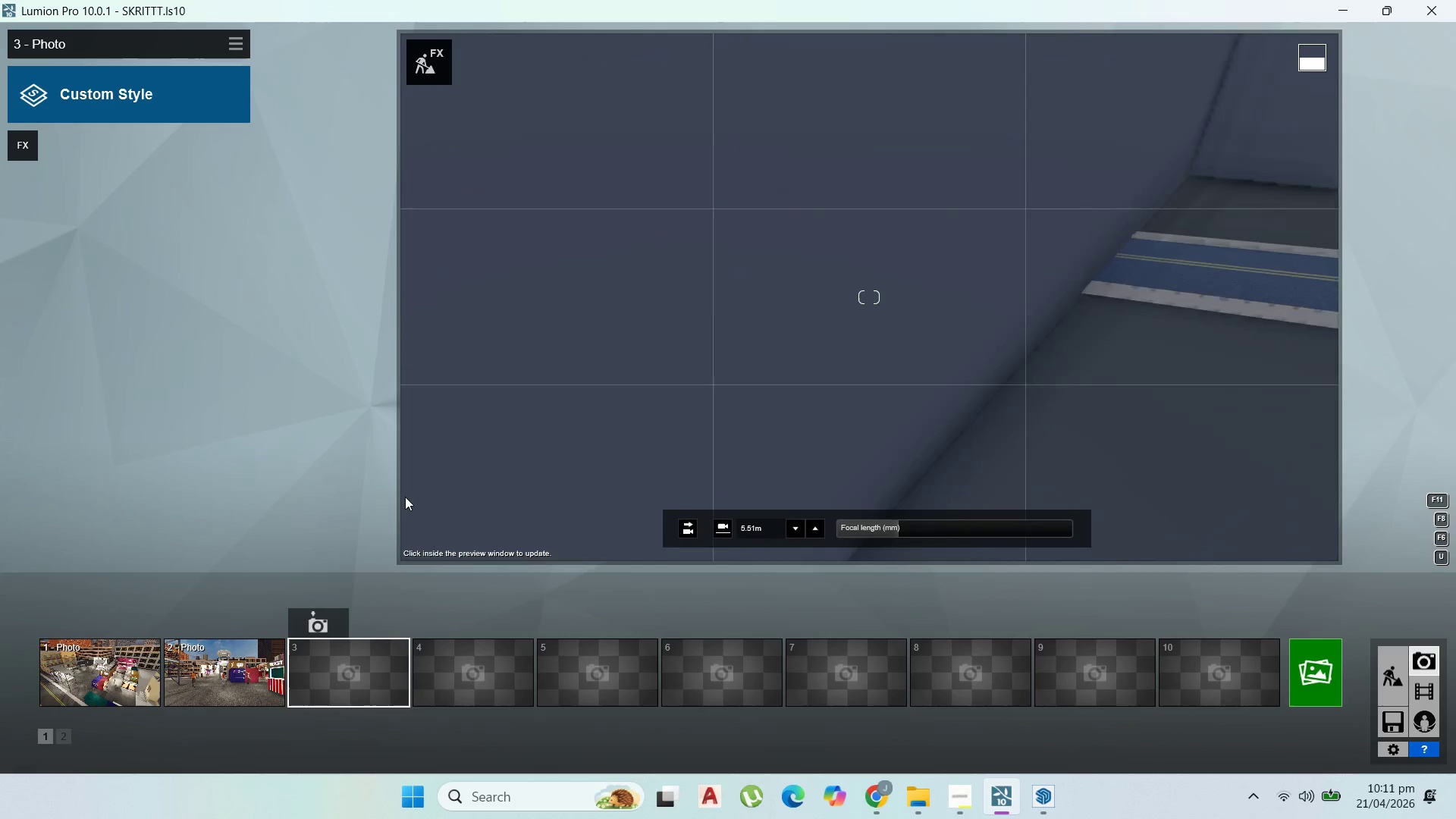 
scroll: coordinate [423, 474], scroll_direction: down, amount: 46.0
 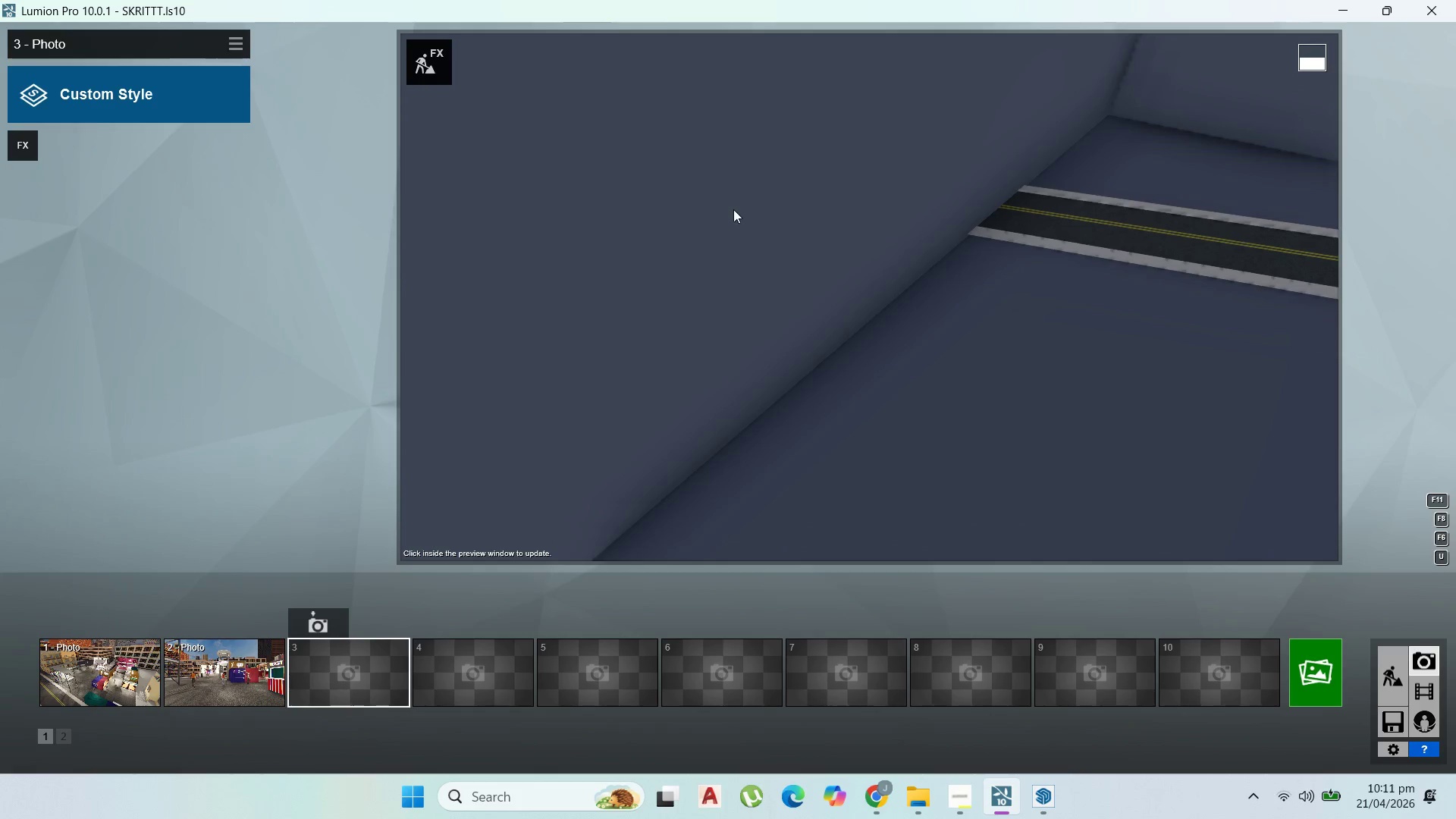 
scroll: coordinate [730, 209], scroll_direction: up, amount: 15.0
 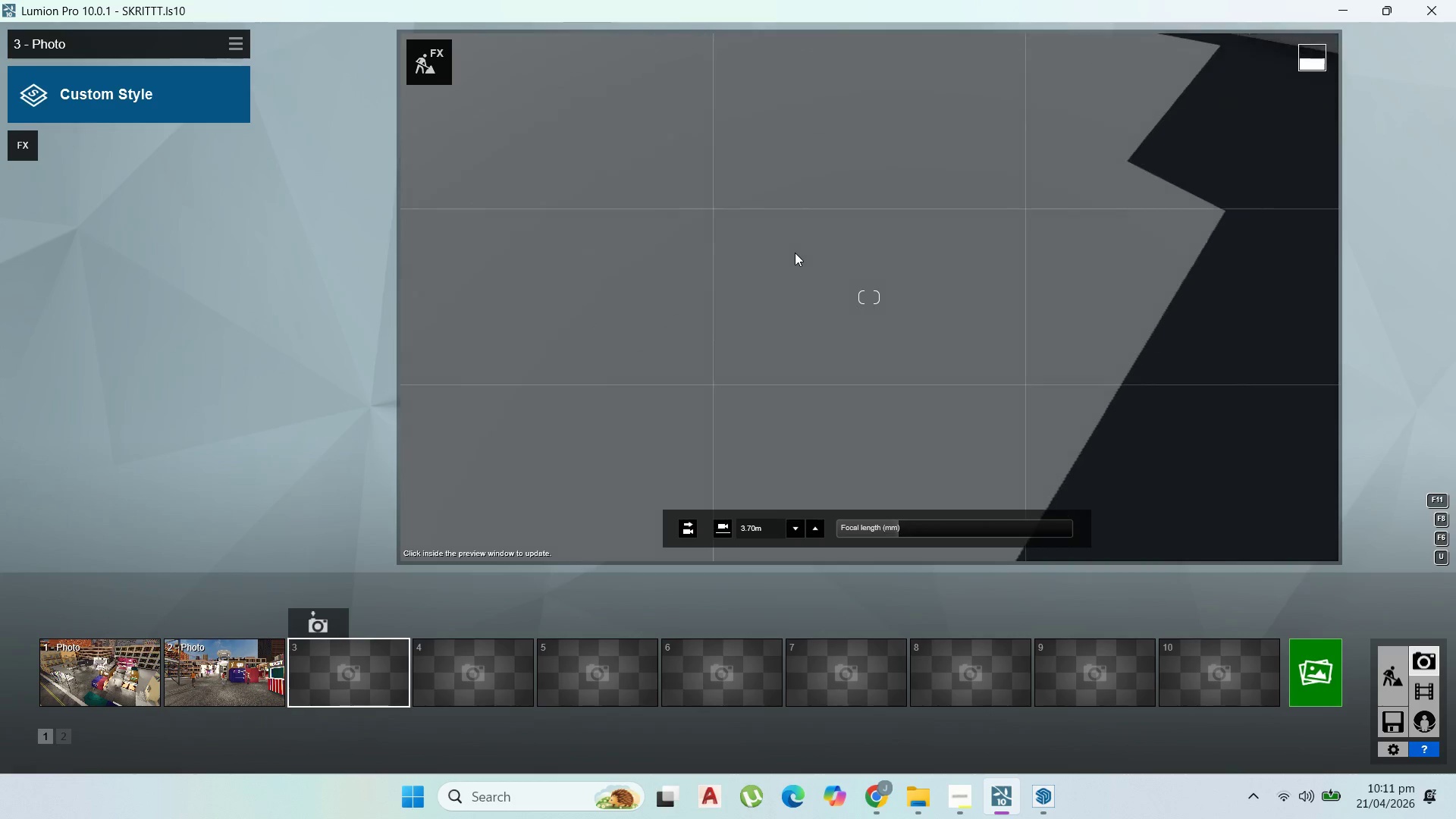 
scroll: coordinate [802, 240], scroll_direction: down, amount: 14.0
 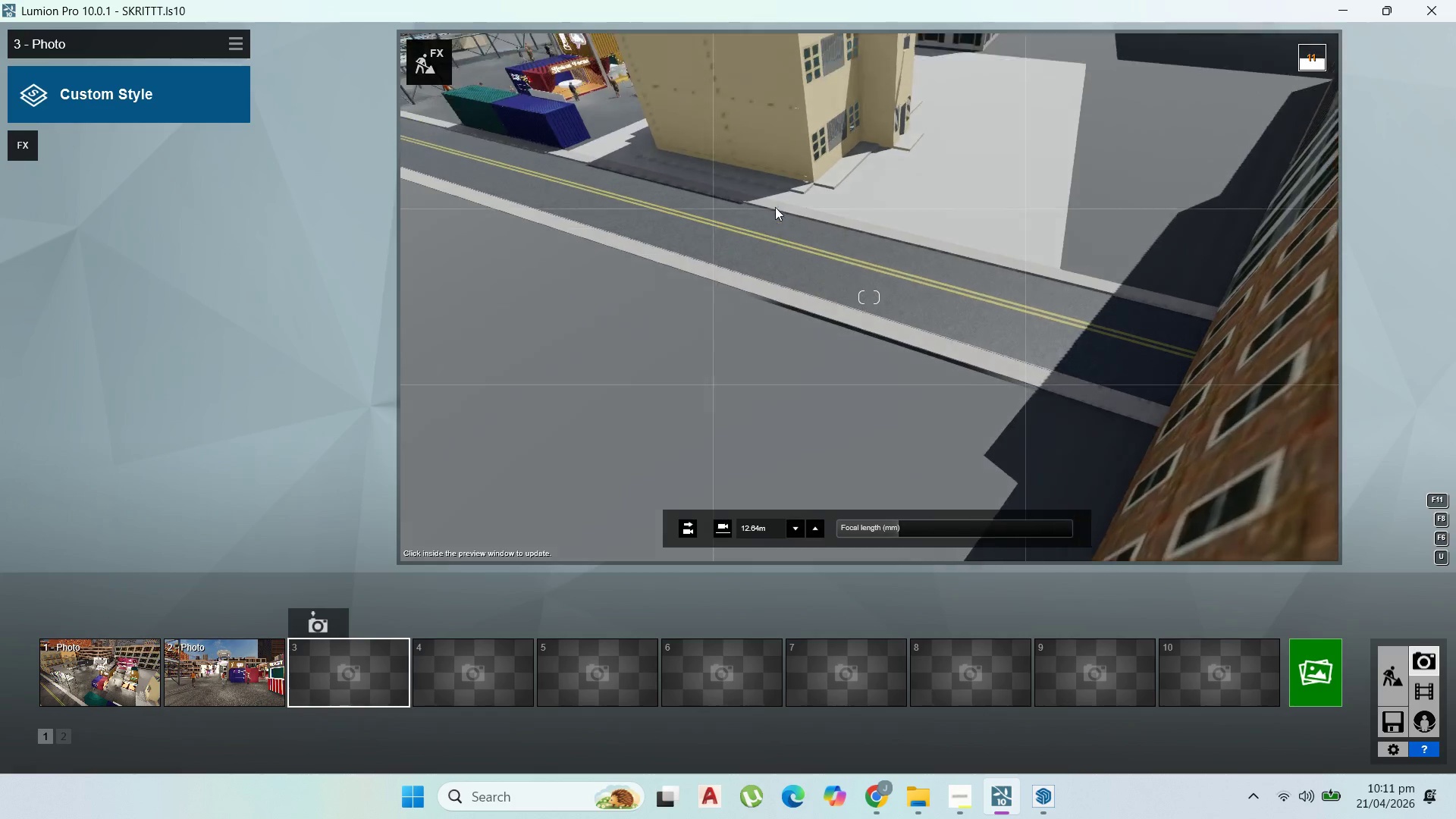 
right_click([775, 207])
 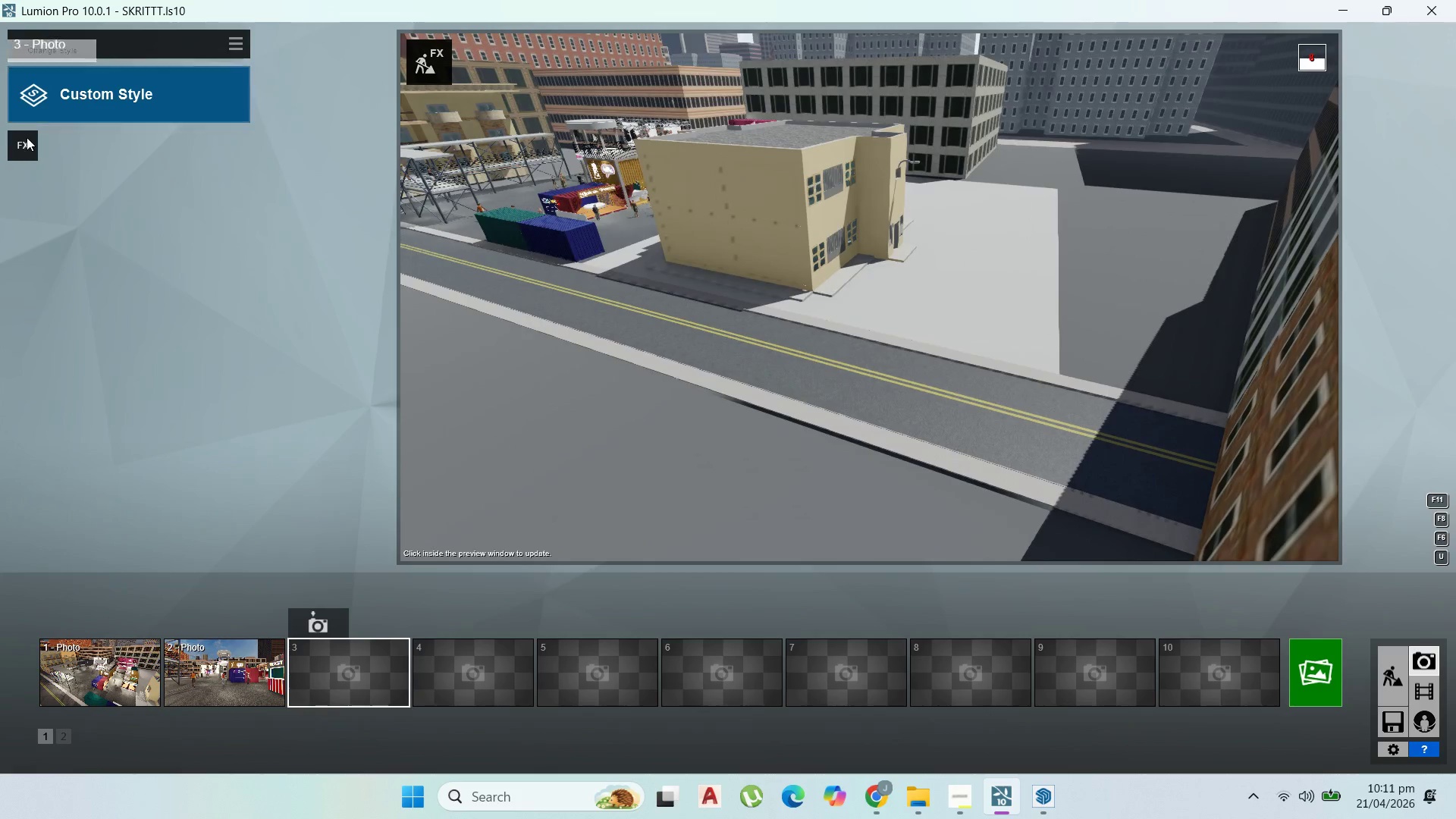 
left_click([27, 137])
 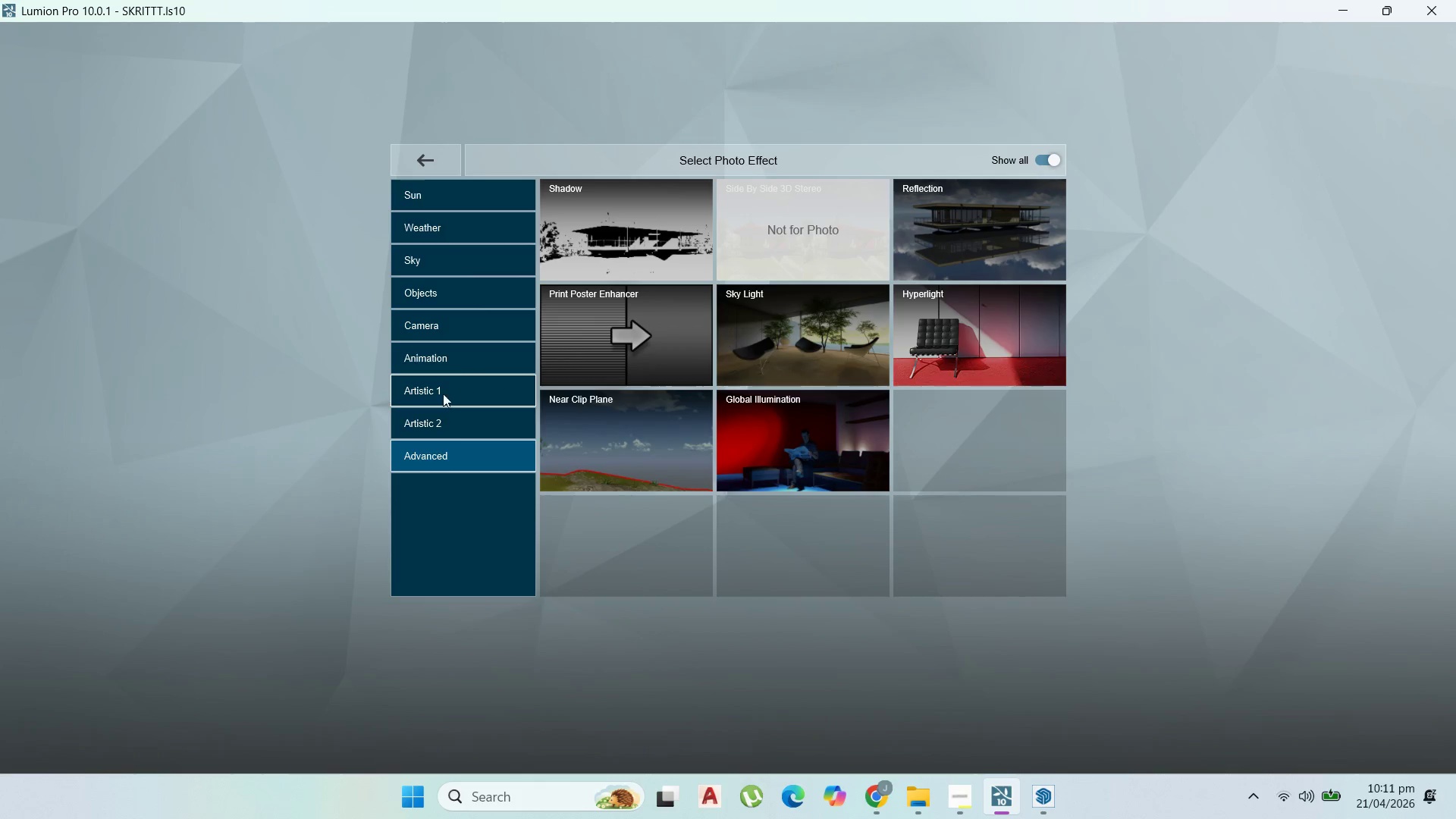 
wait(6.86)
 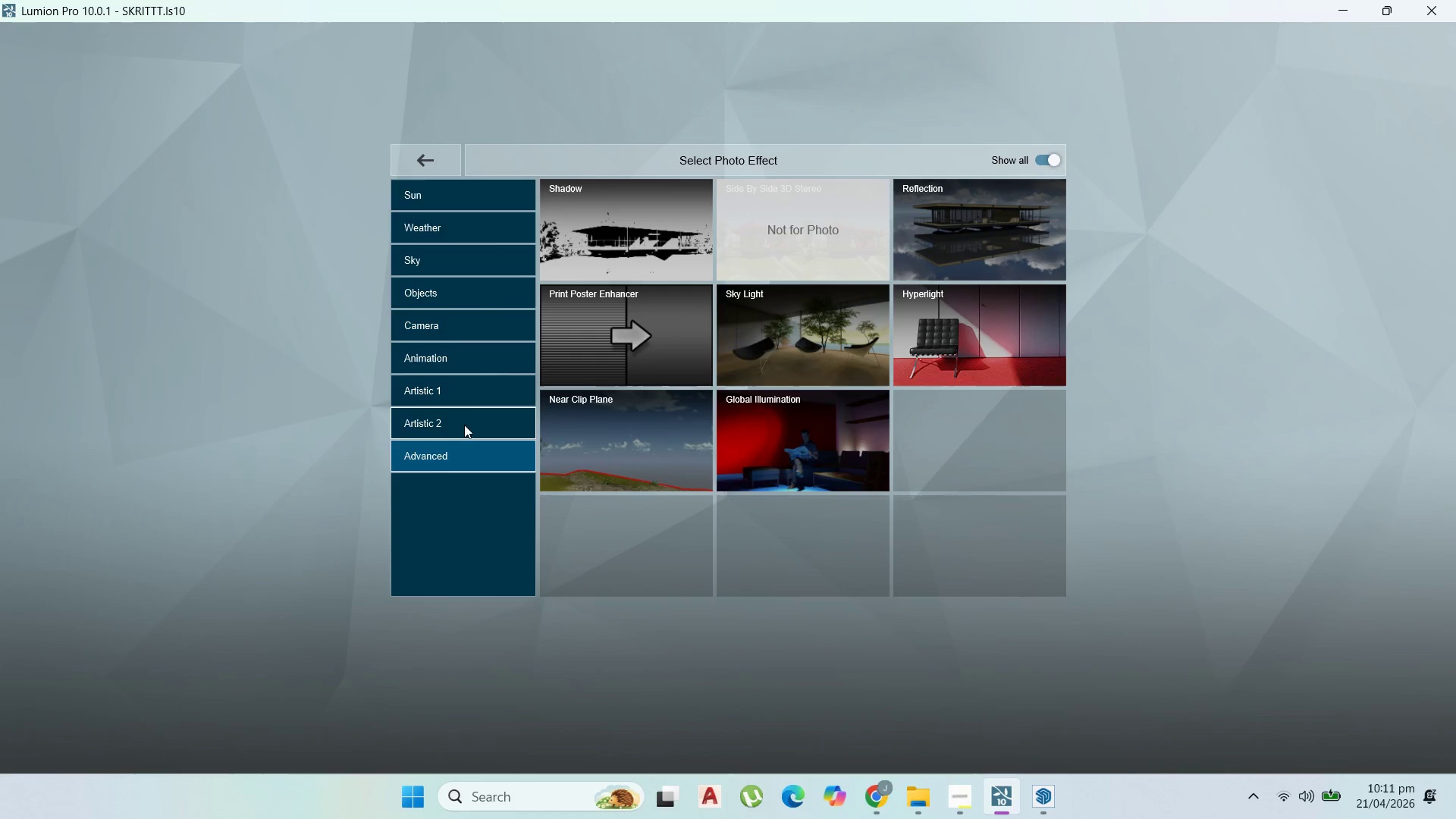 
left_click([457, 206])
 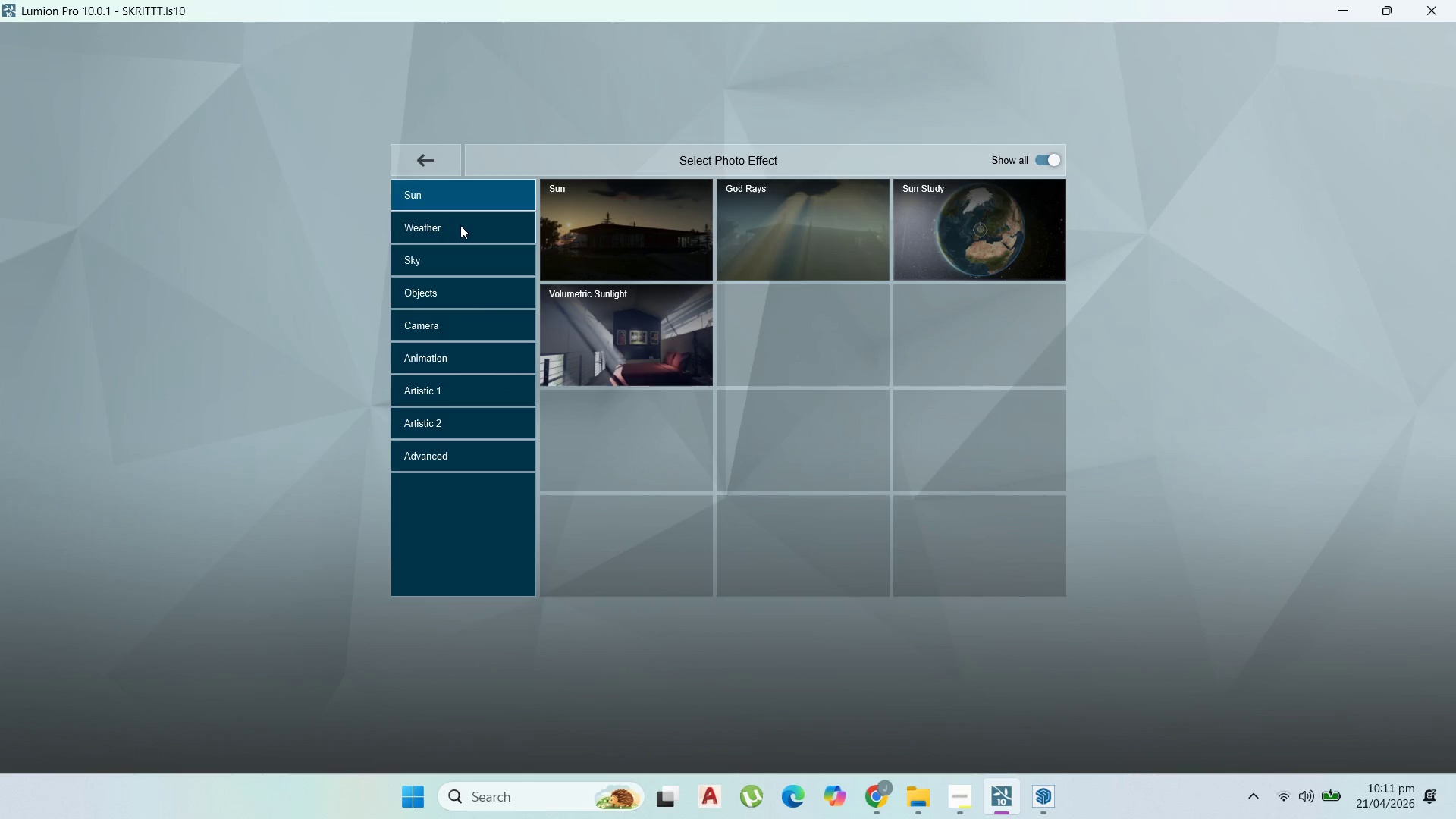 
left_click([462, 228])
 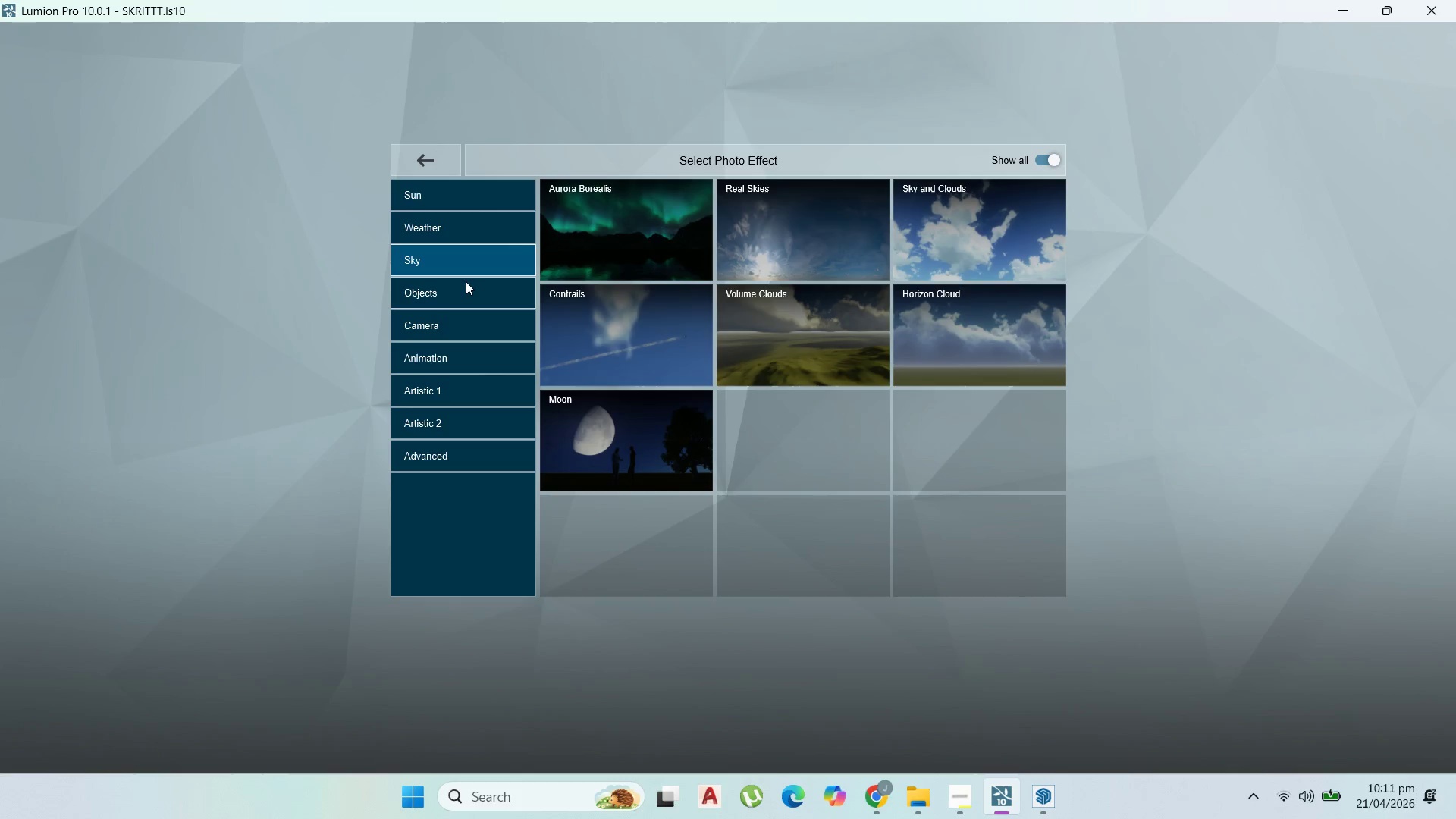 
left_click([469, 299])
 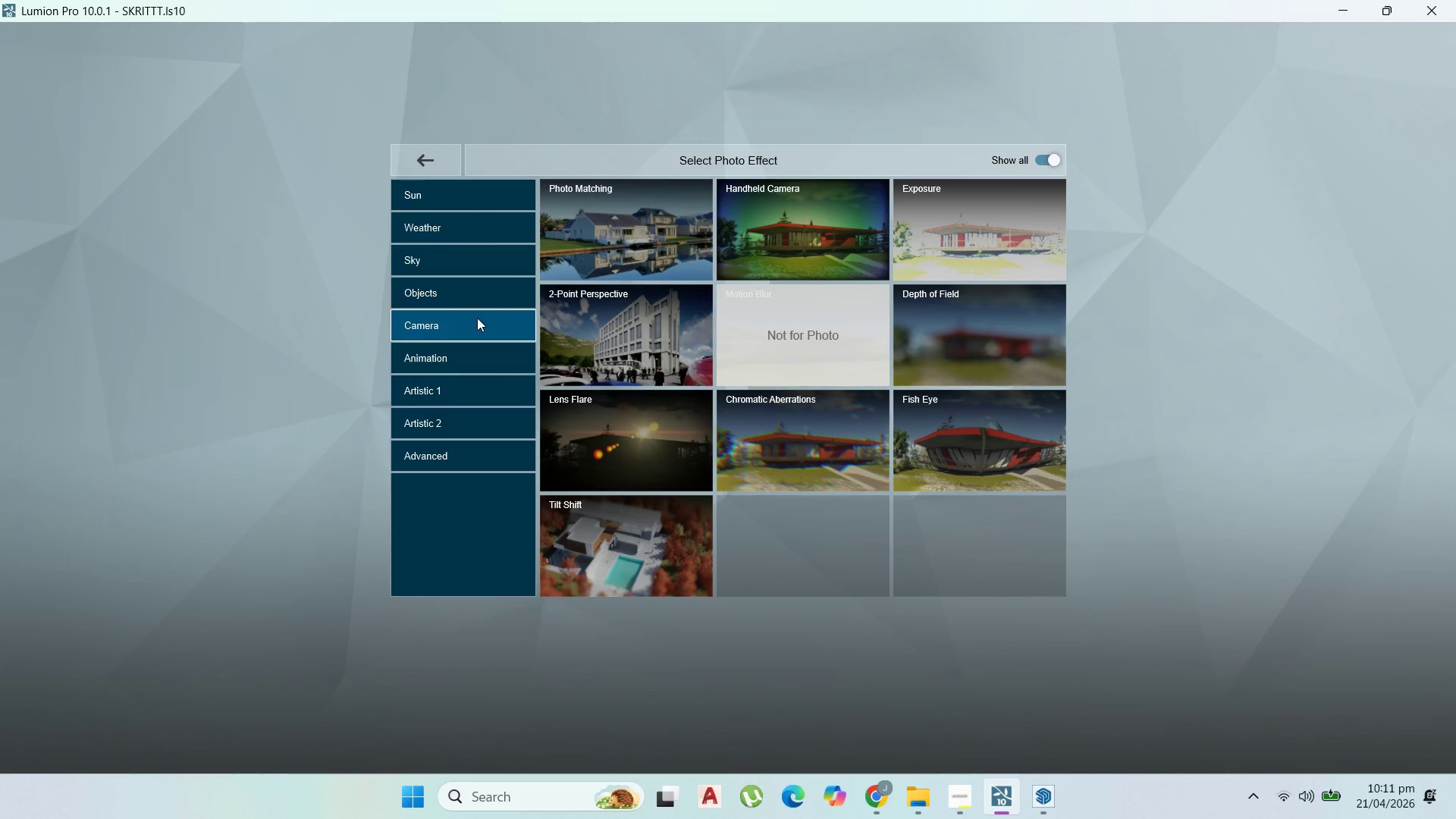 
left_click([487, 350])
 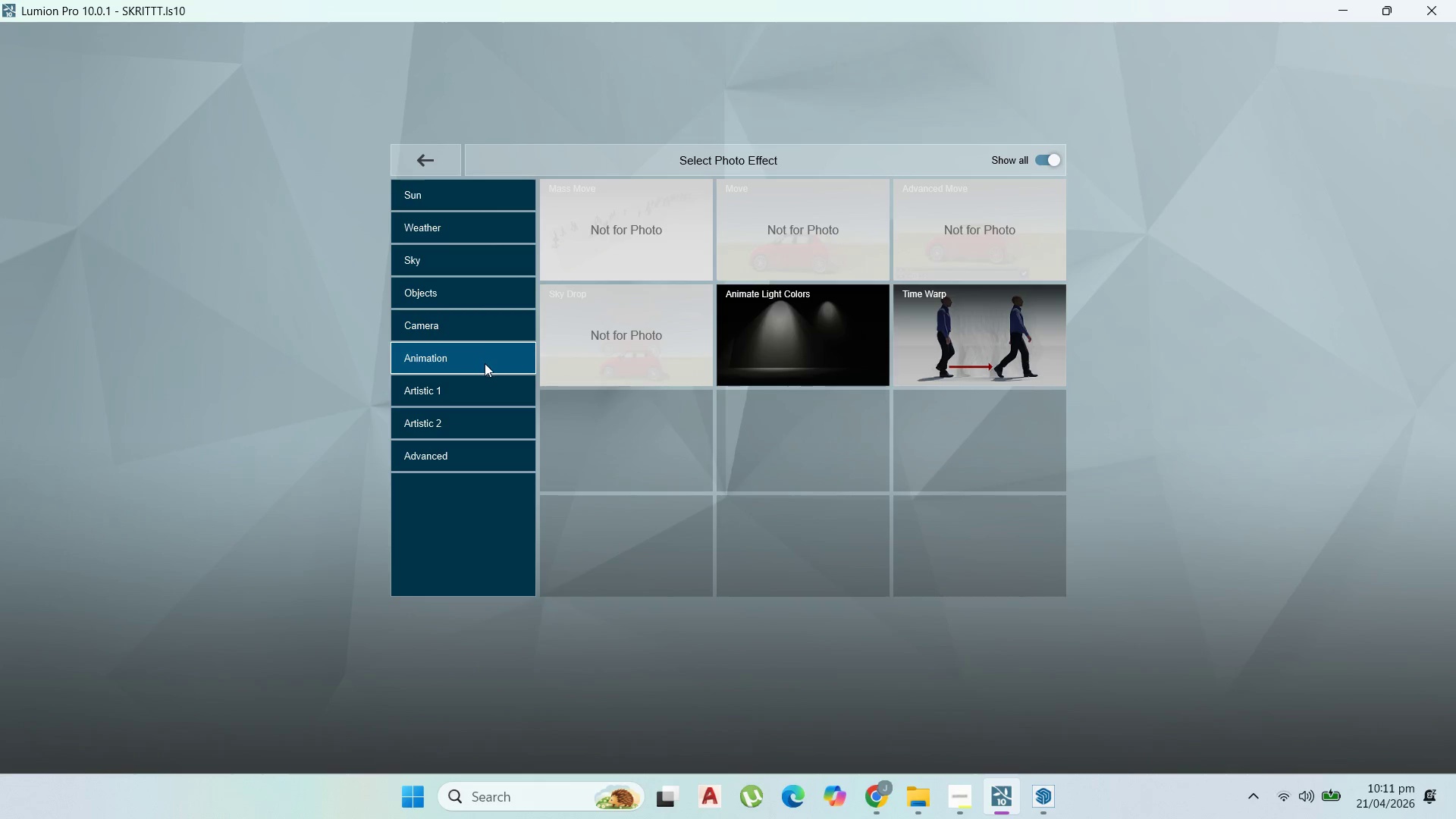 
left_click([475, 315])
 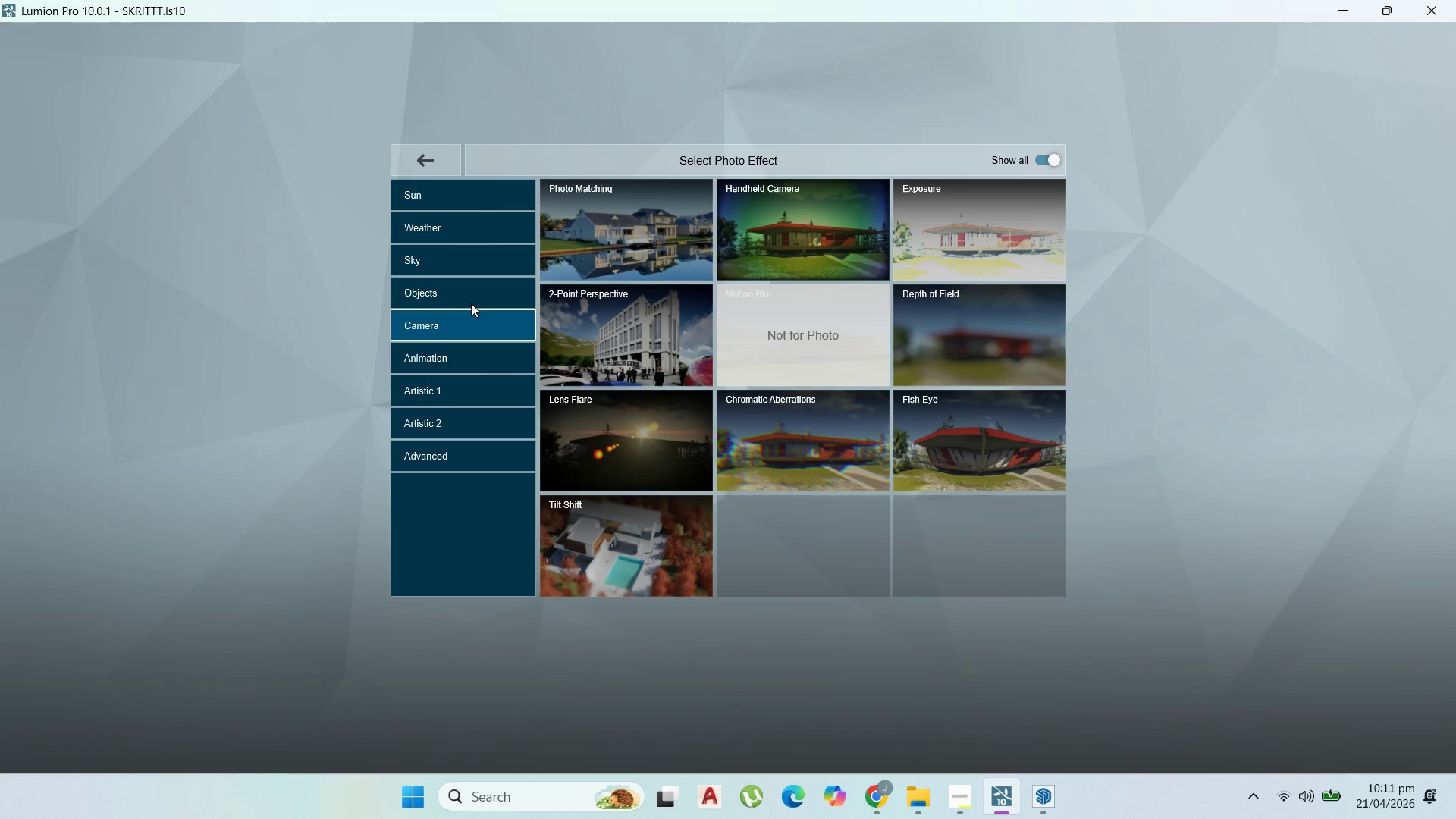 
left_click([470, 295])
 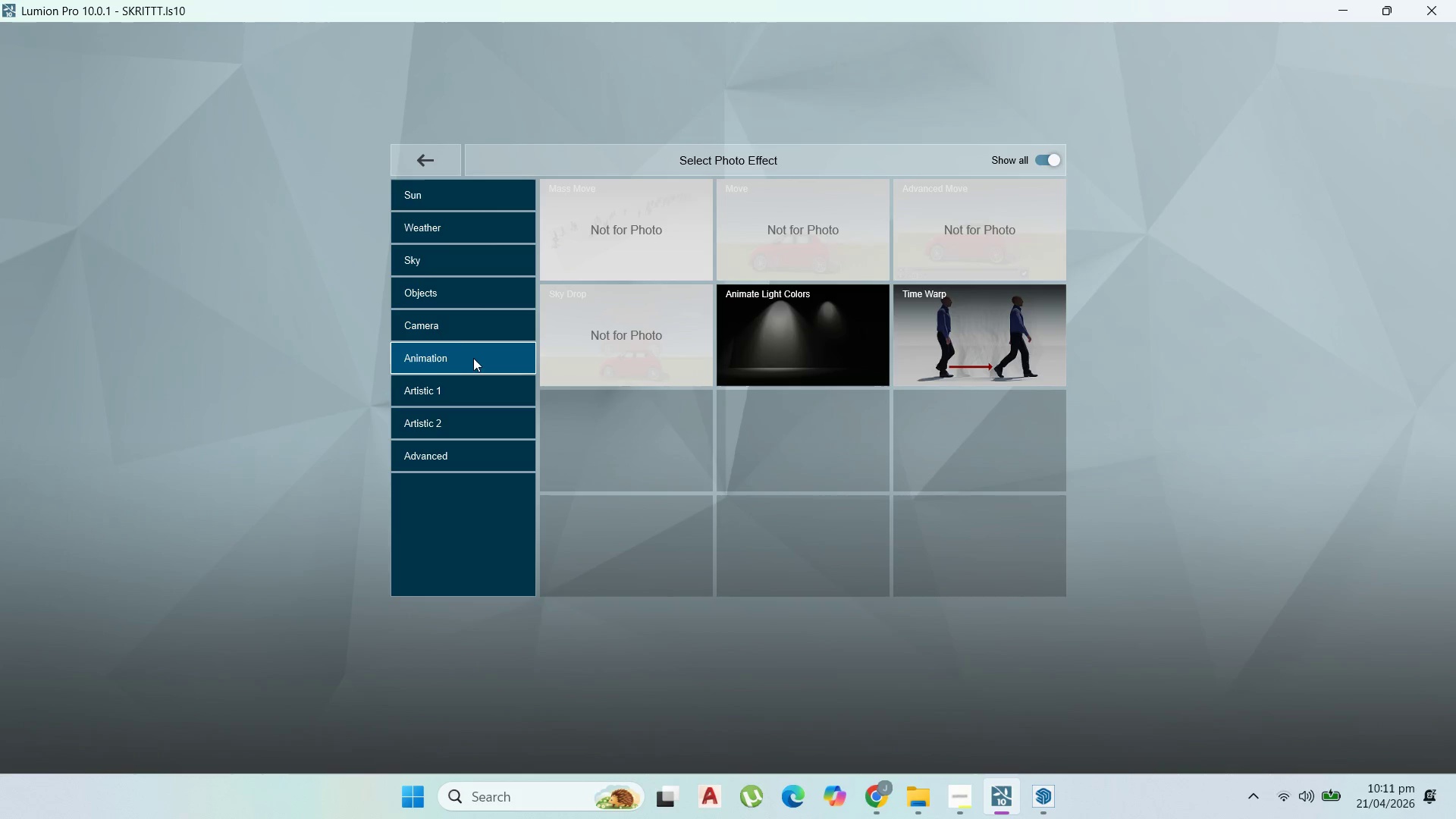 
left_click([478, 383])
 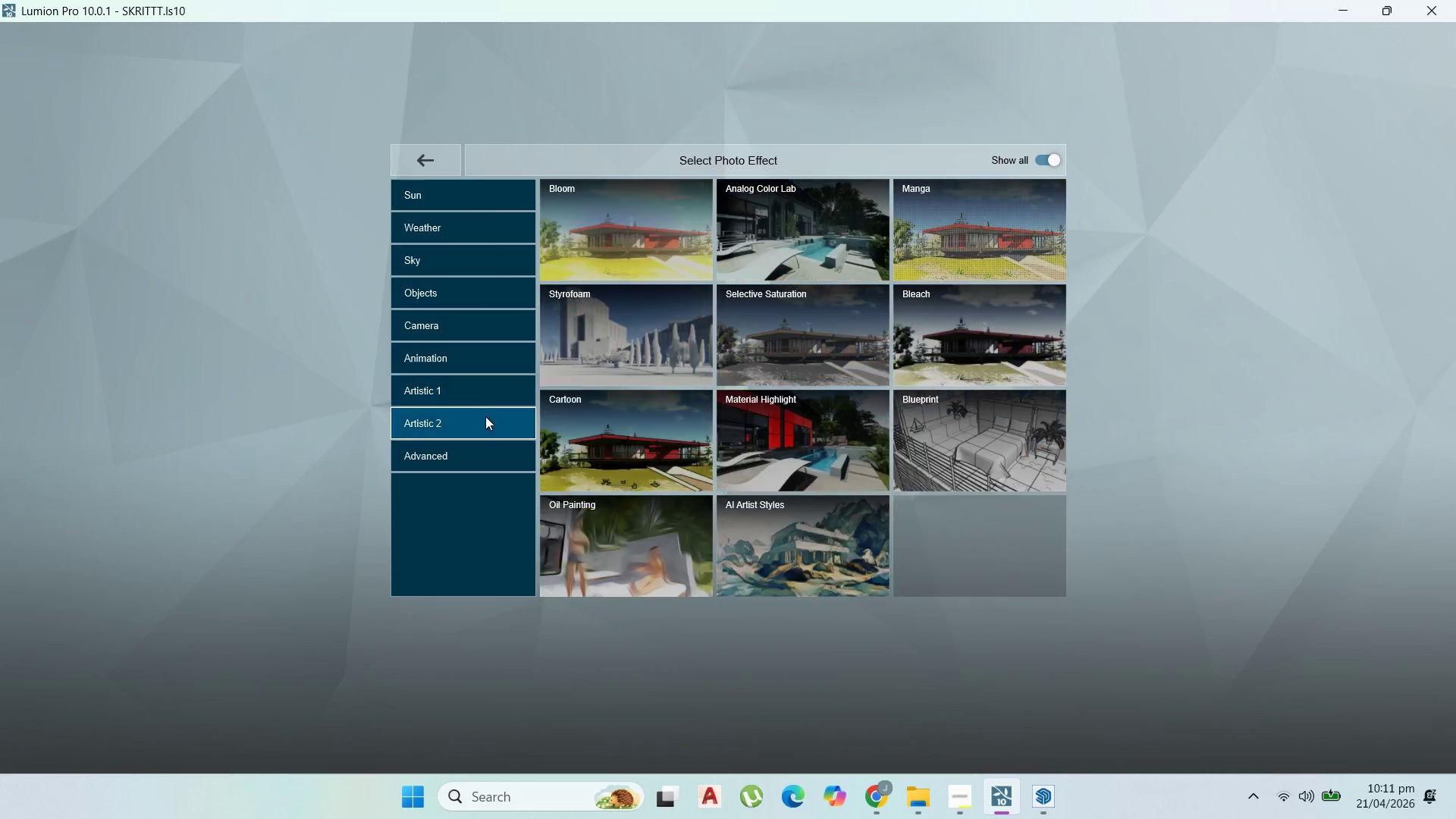 
left_click([492, 442])
 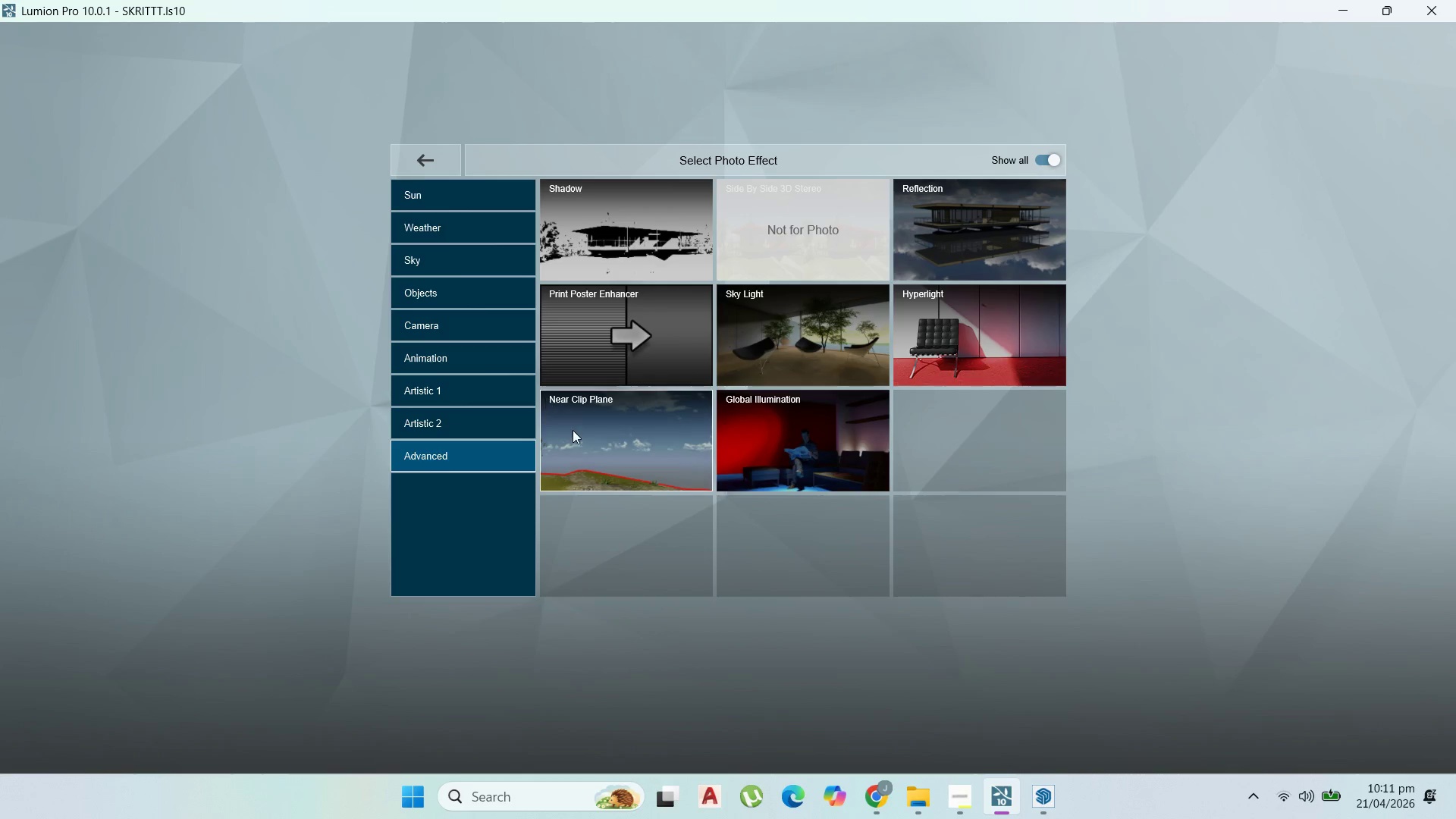 
wait(7.69)
 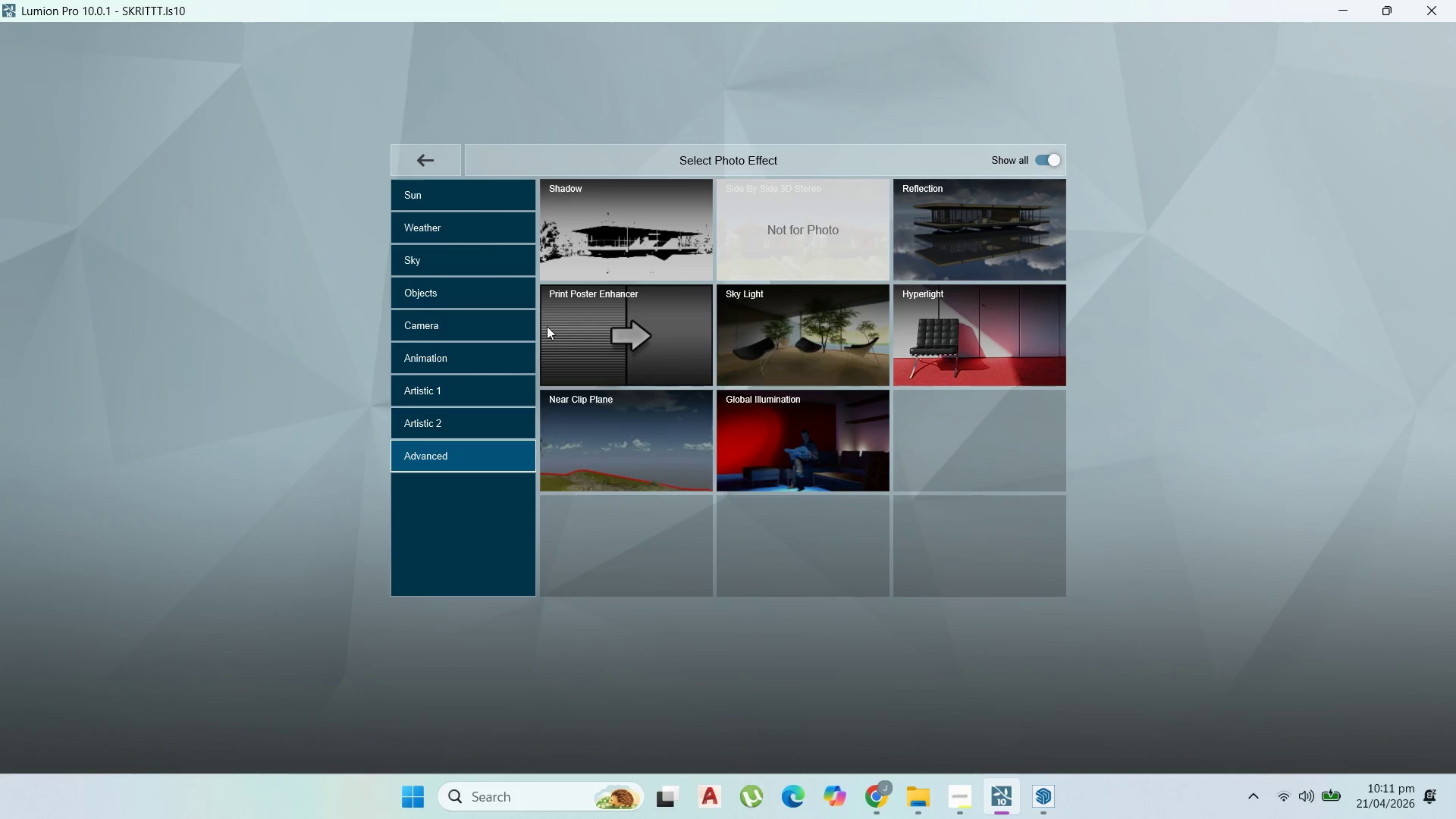 
left_click([428, 159])
 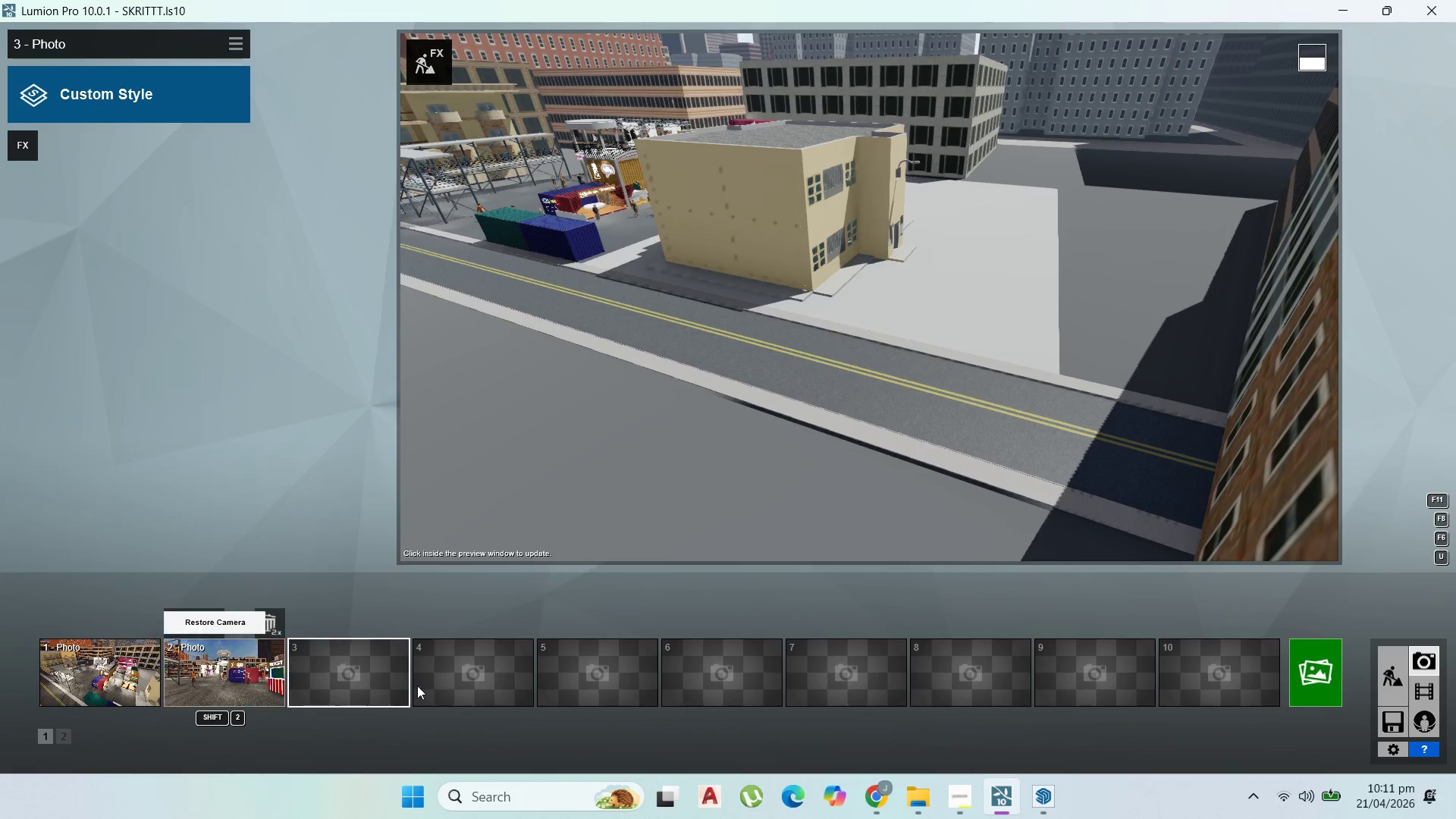 
left_click([1401, 689])
 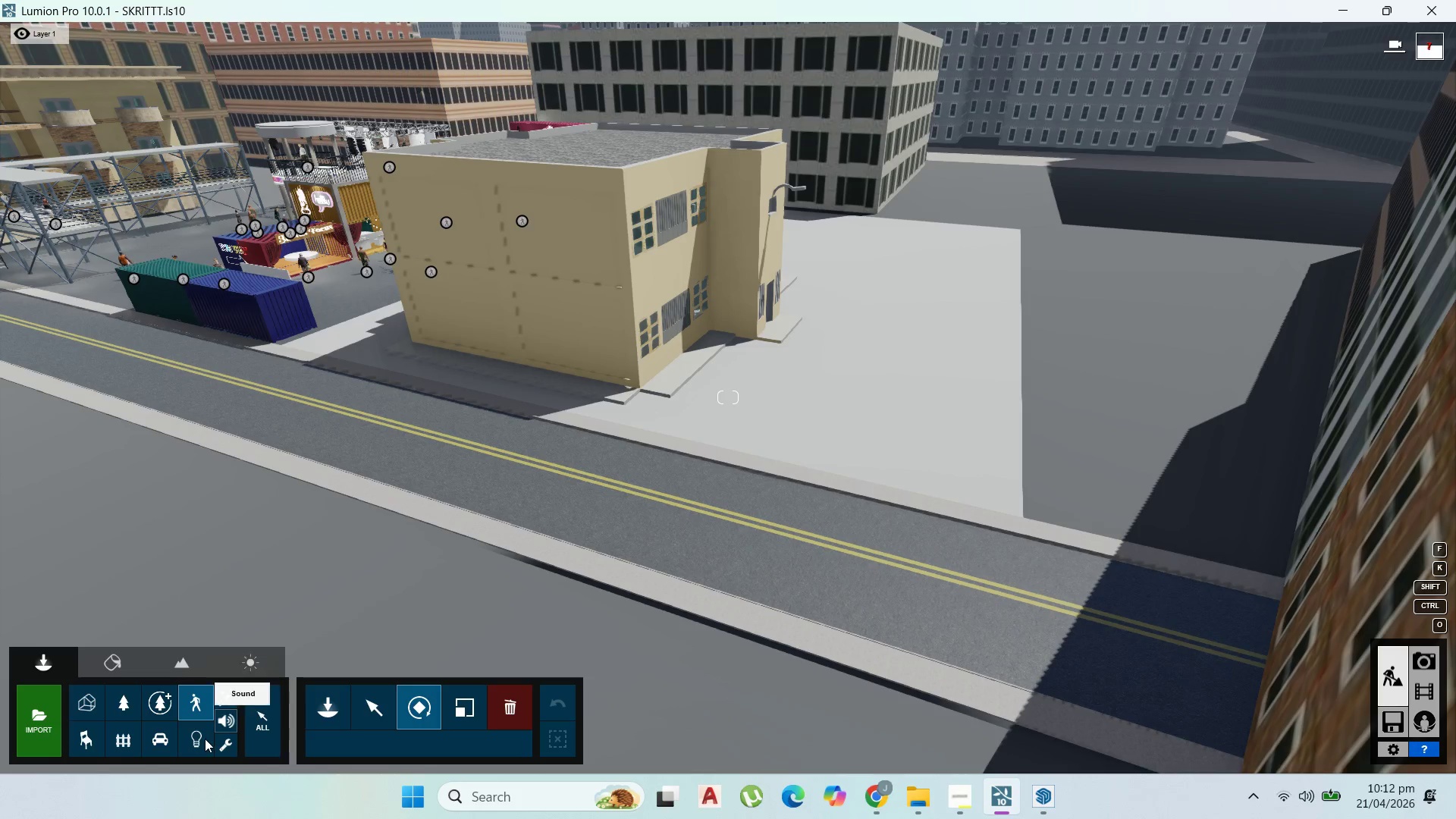 
wait(6.11)
 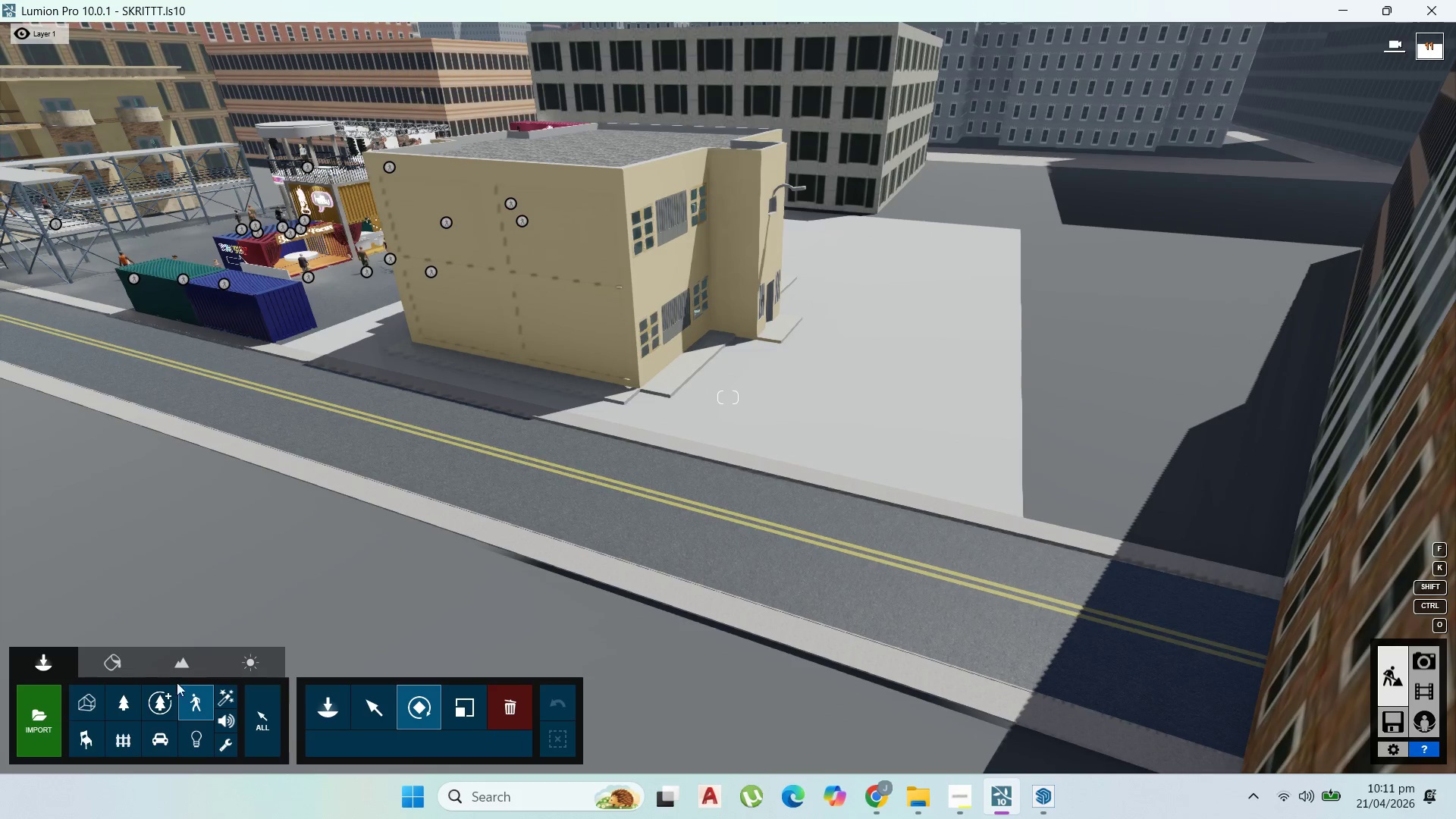 
left_click([227, 689])
 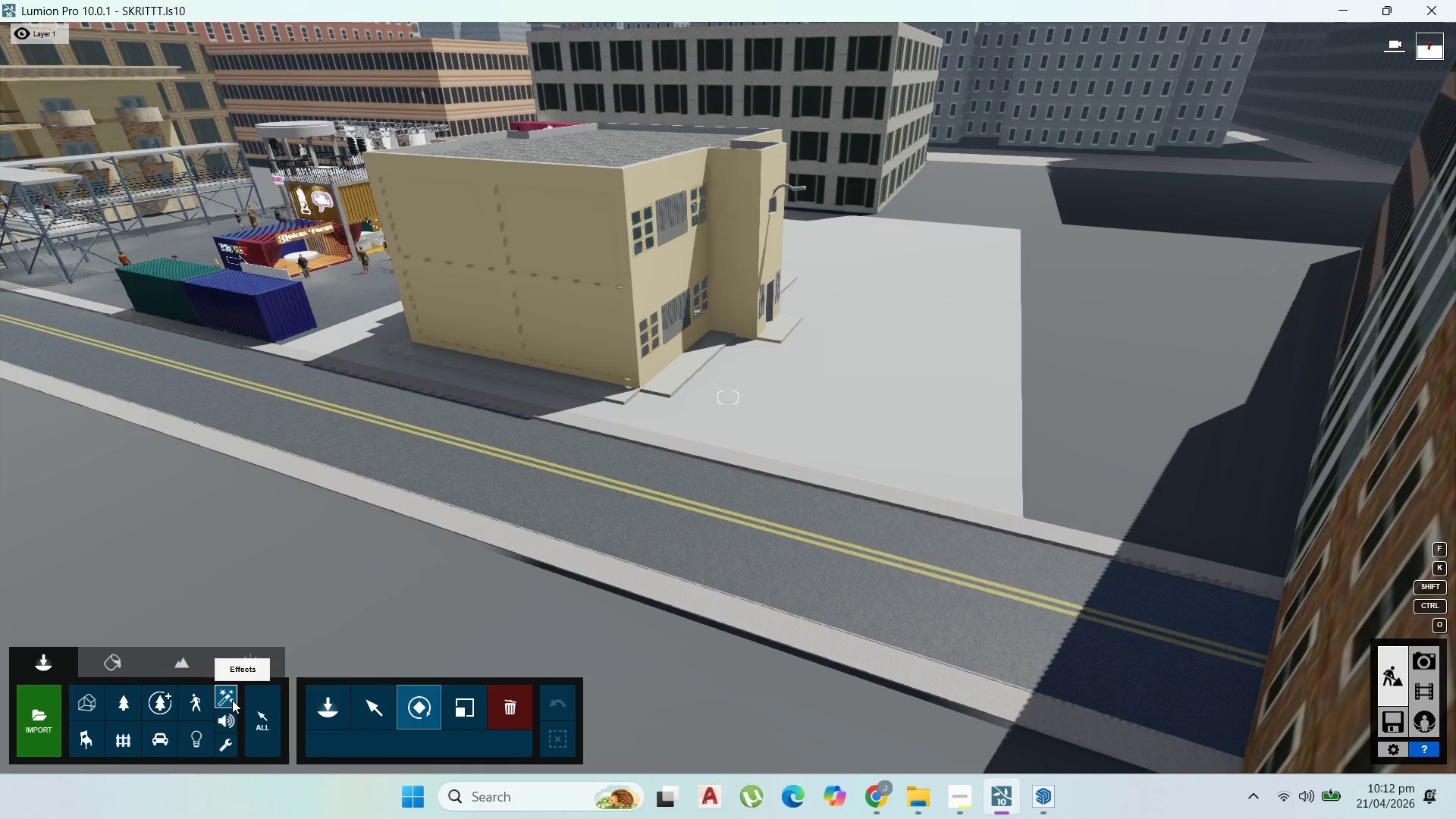 
left_click([231, 700])
 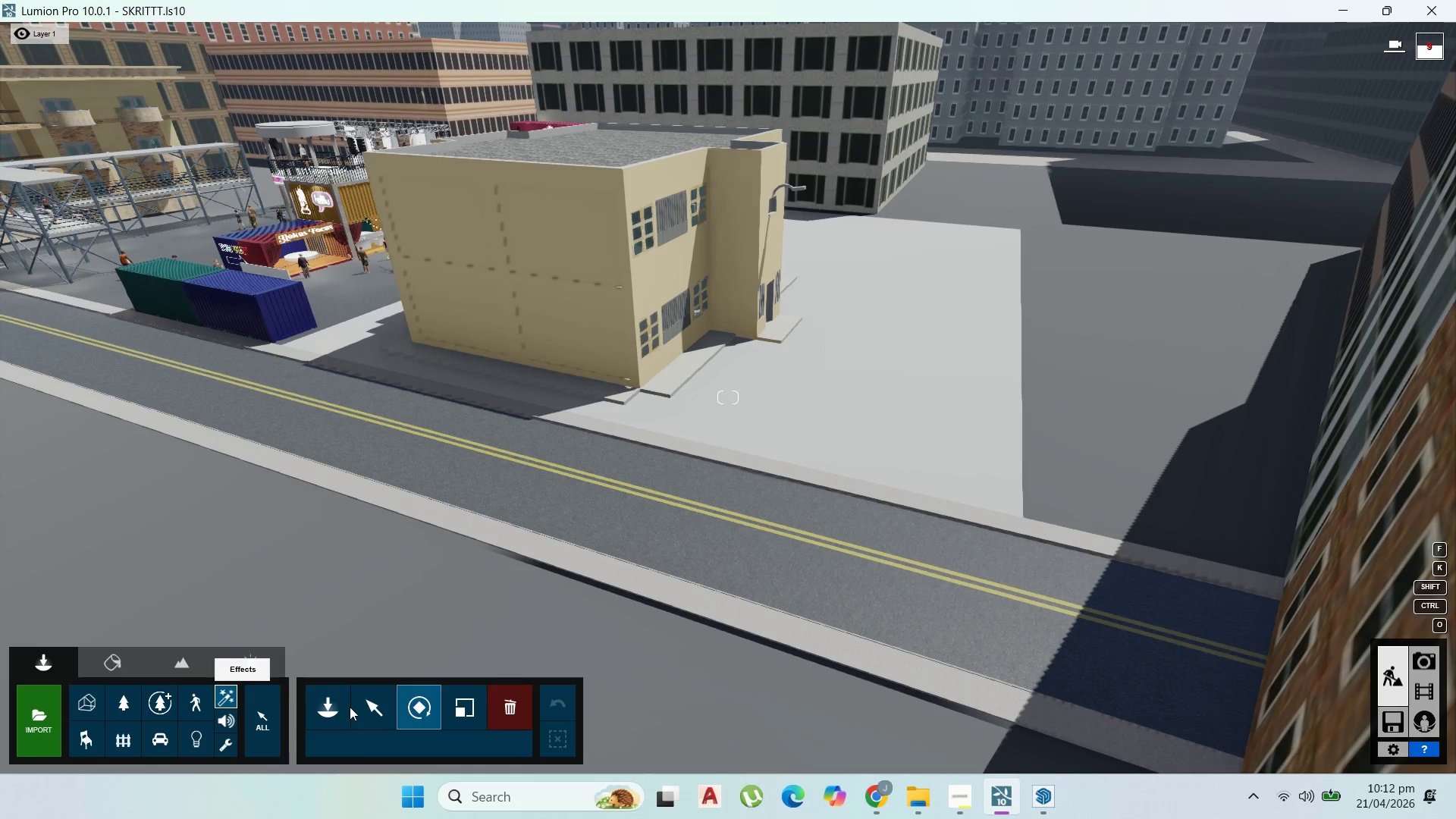 
left_click([342, 707])
 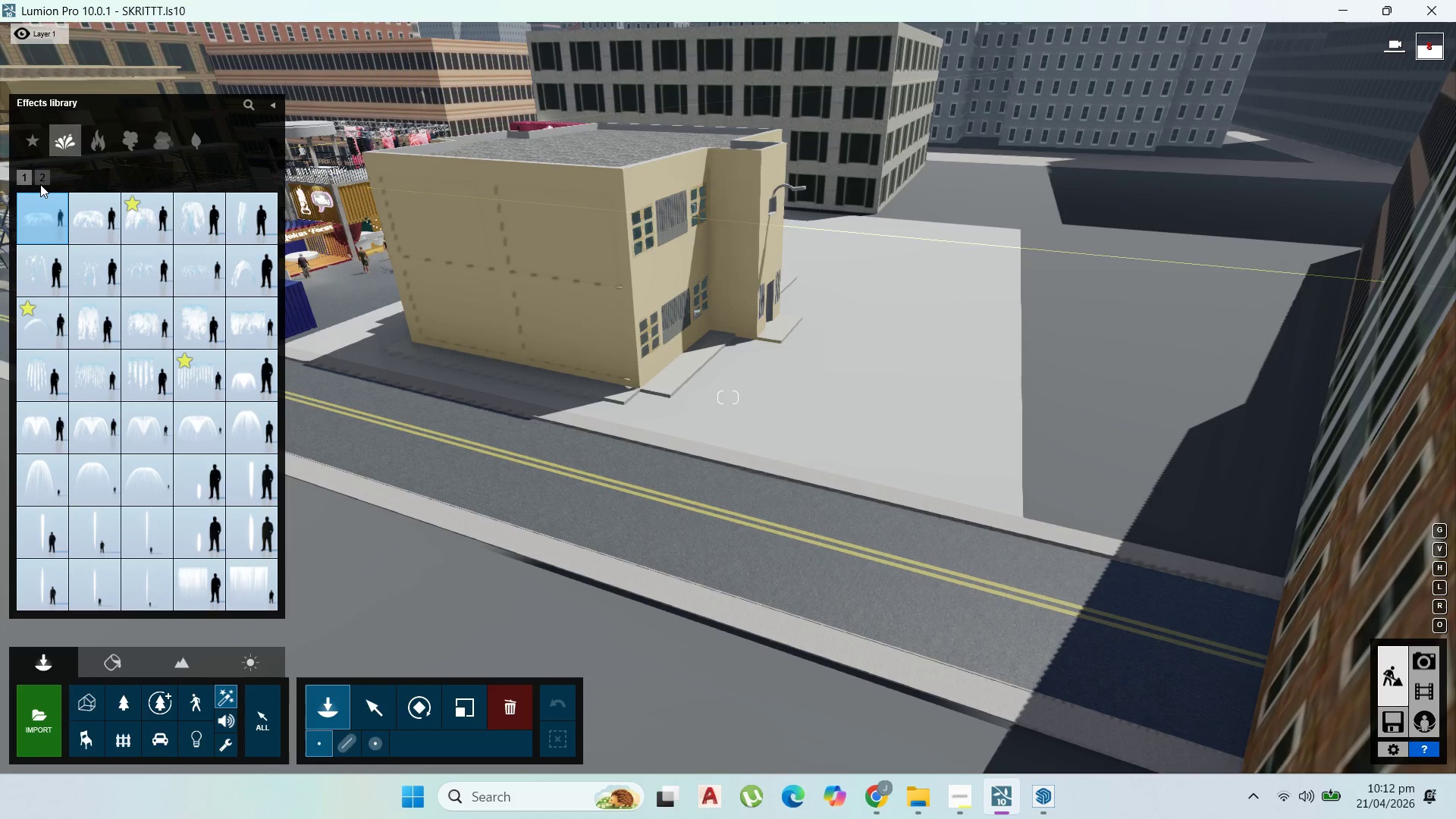 
left_click([227, 724])
 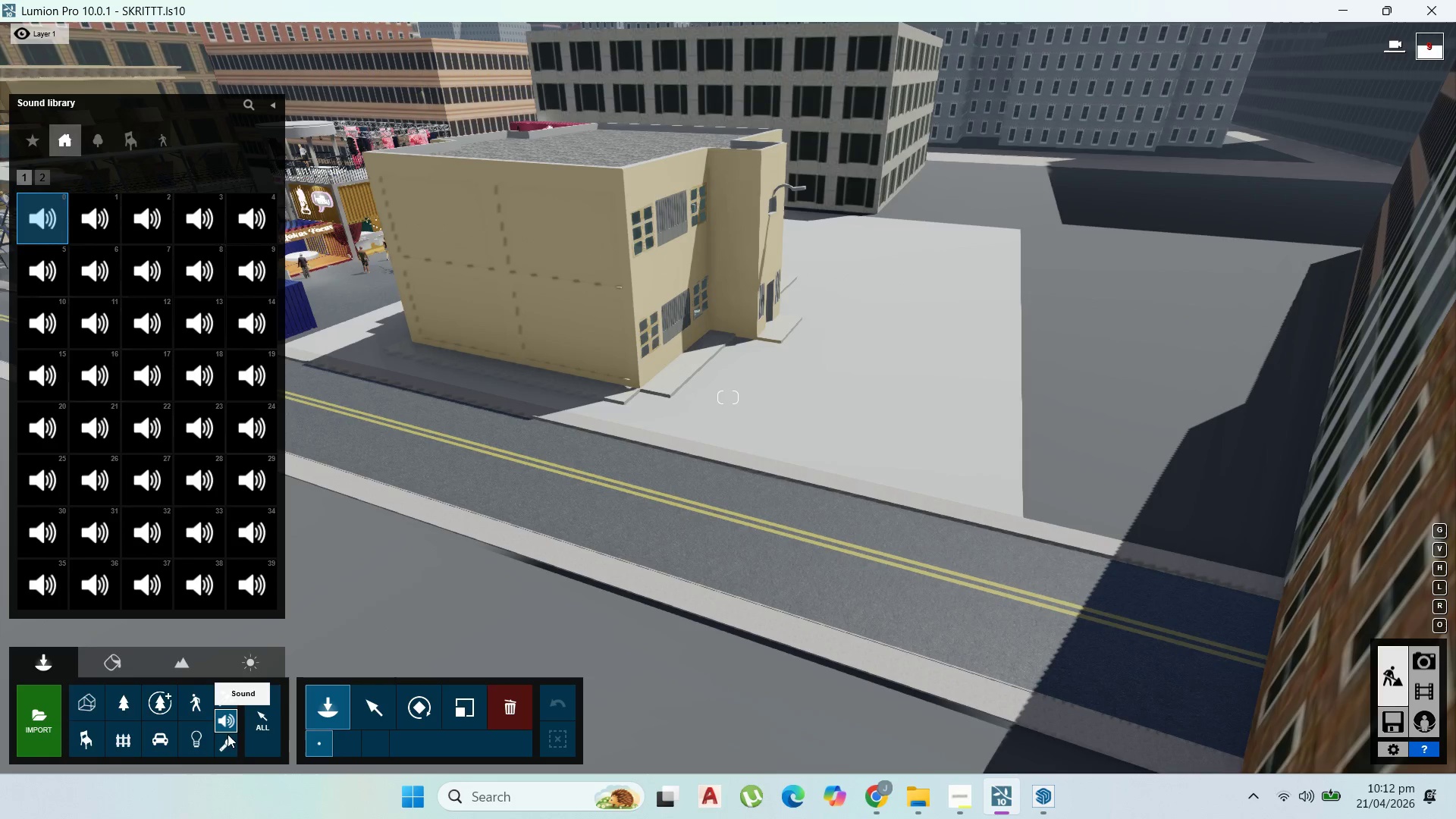 
left_click([224, 739])
 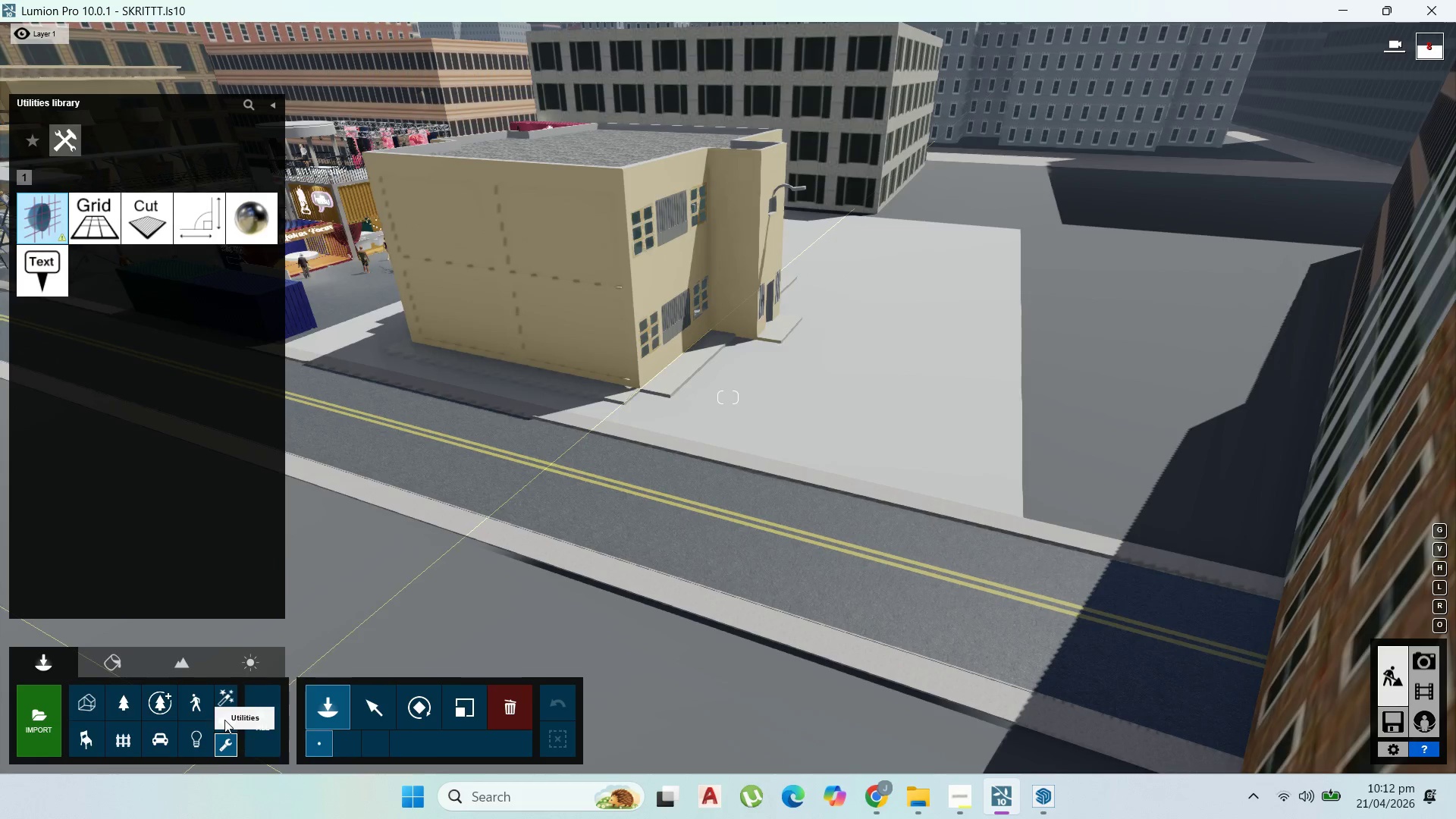 
left_click([221, 720])
 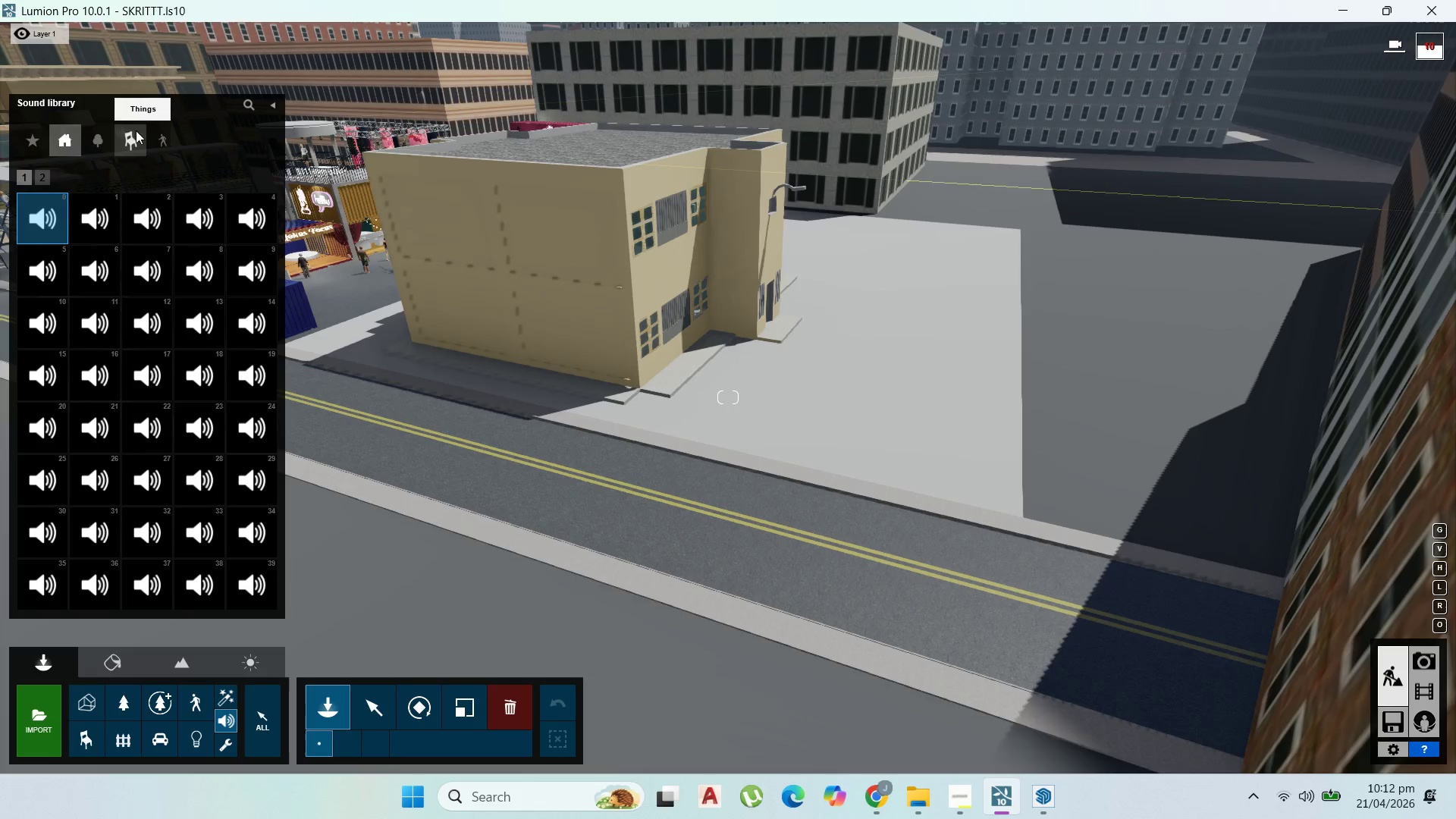 
left_click([163, 138])
 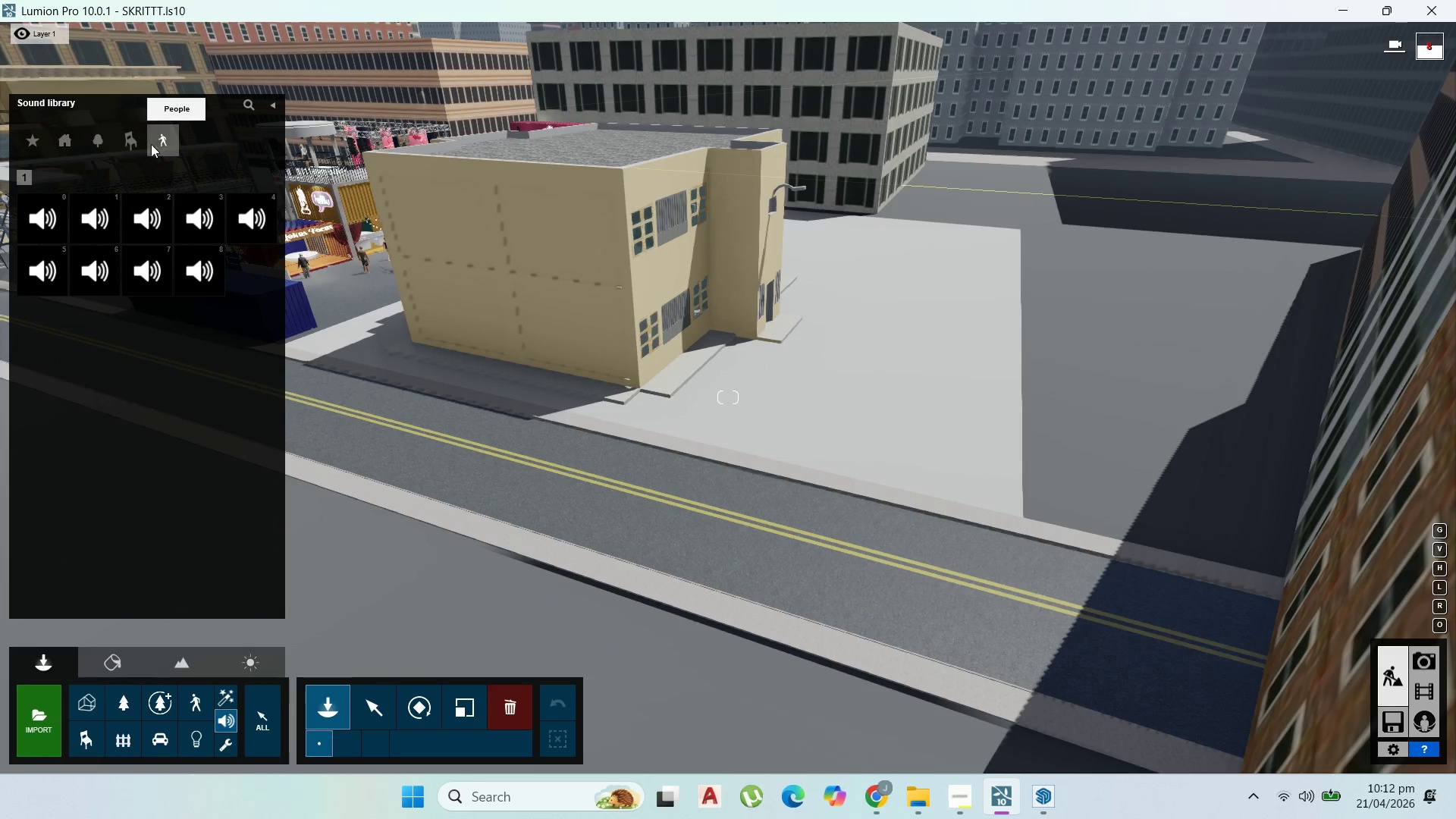 
left_click([129, 143])
 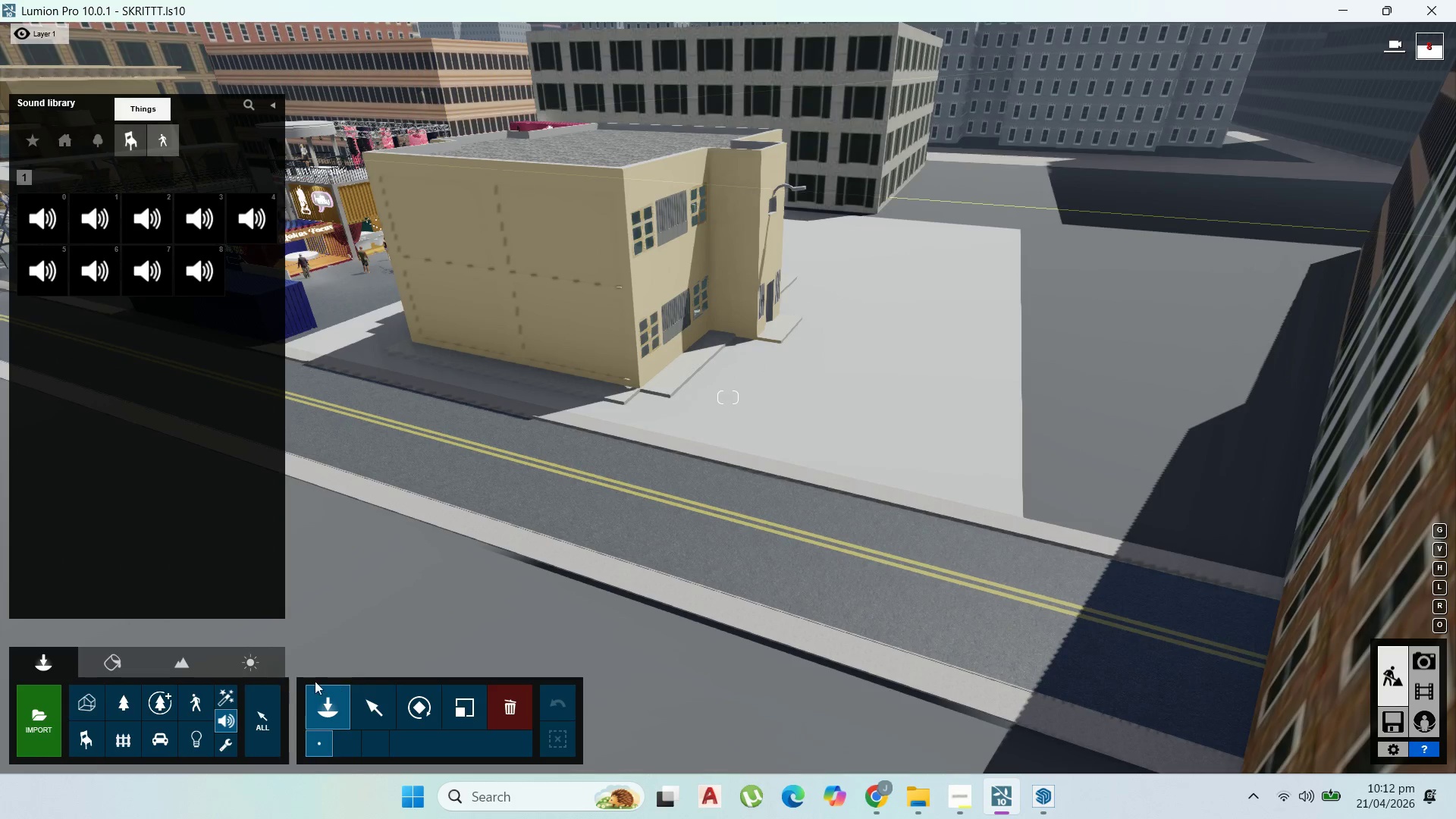 
mouse_move([250, 734])
 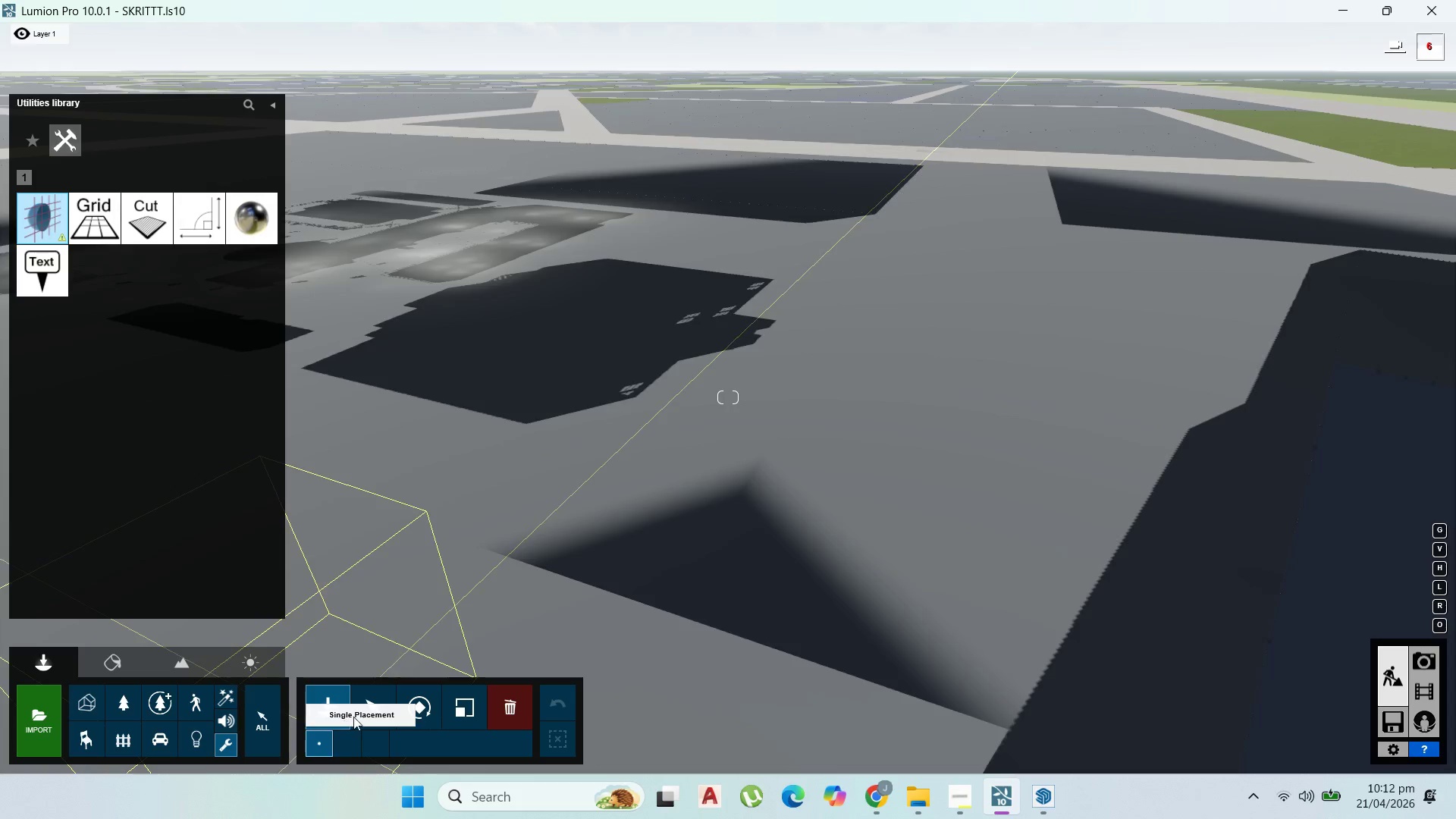 
left_click([375, 710])
 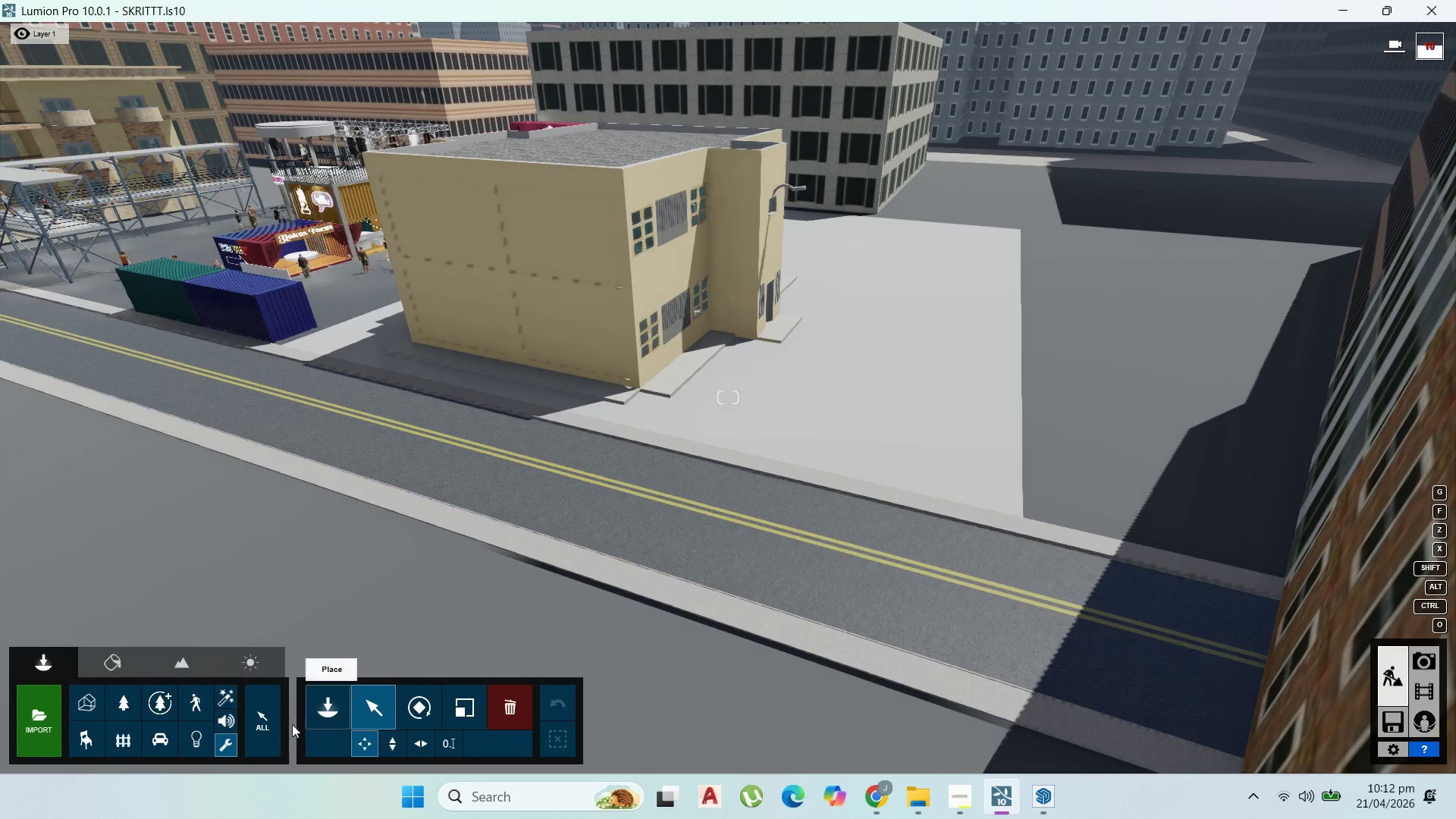 
left_click([324, 706])
 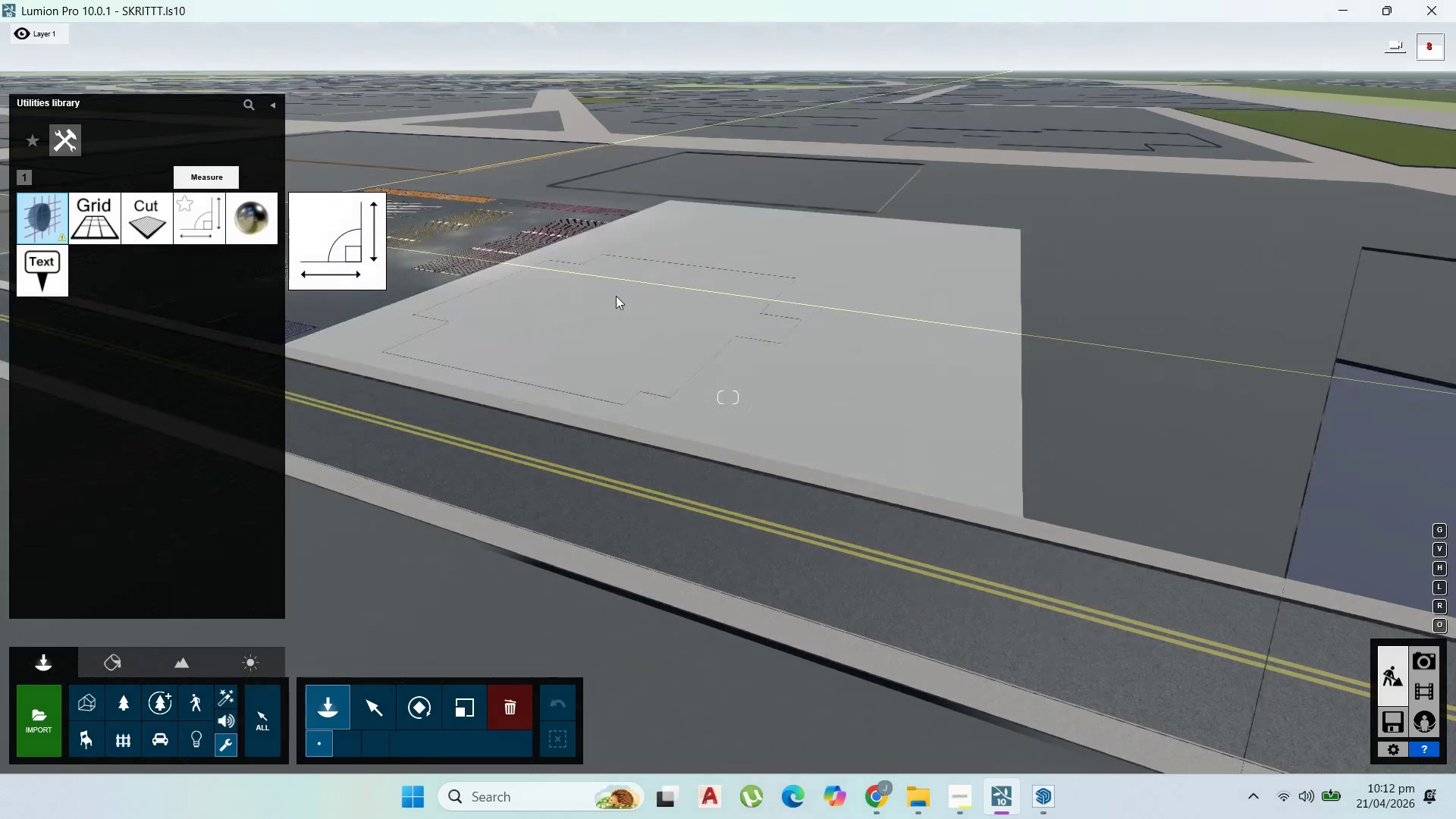 
wait(8.98)
 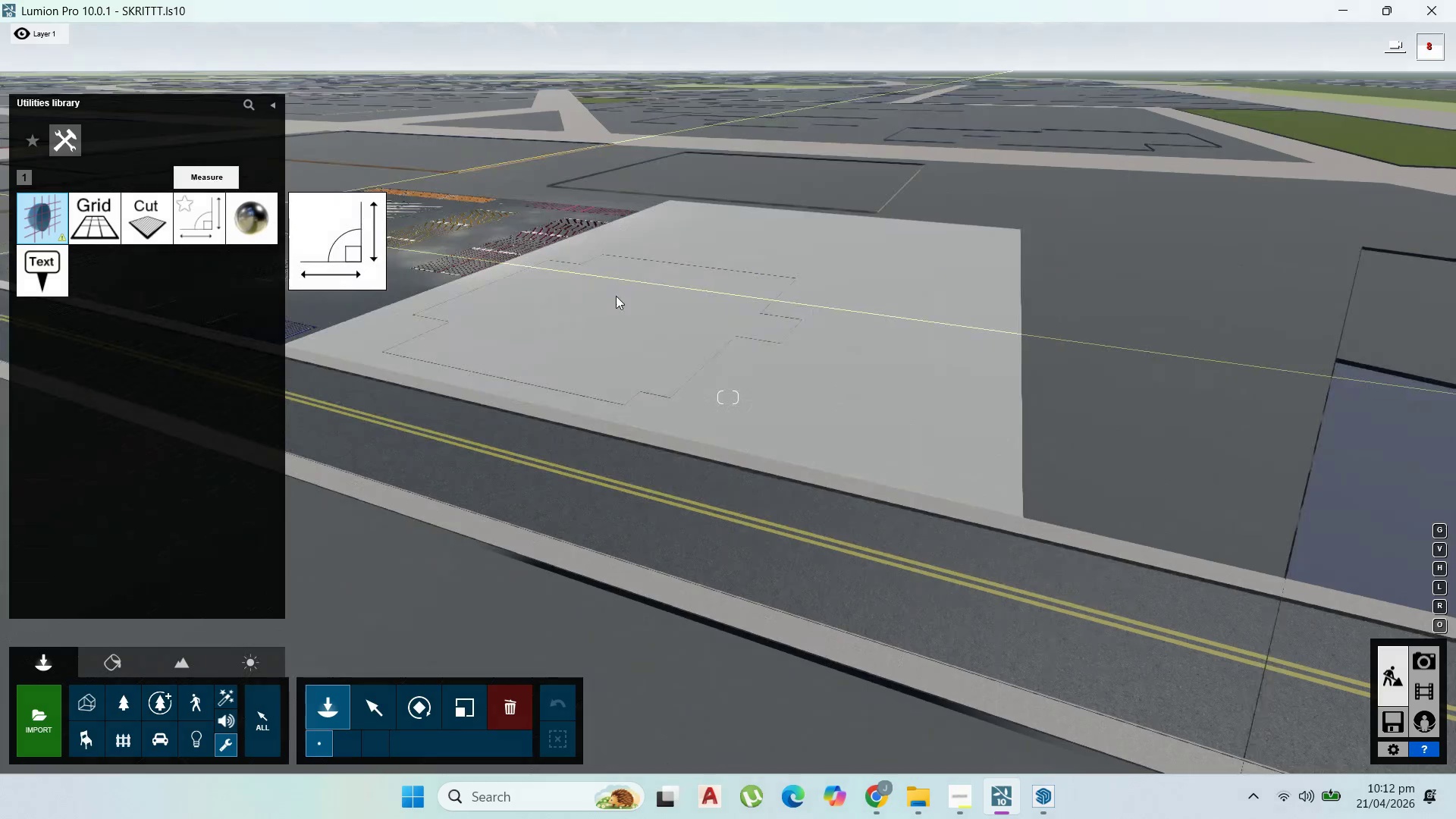 
left_click([146, 210])
 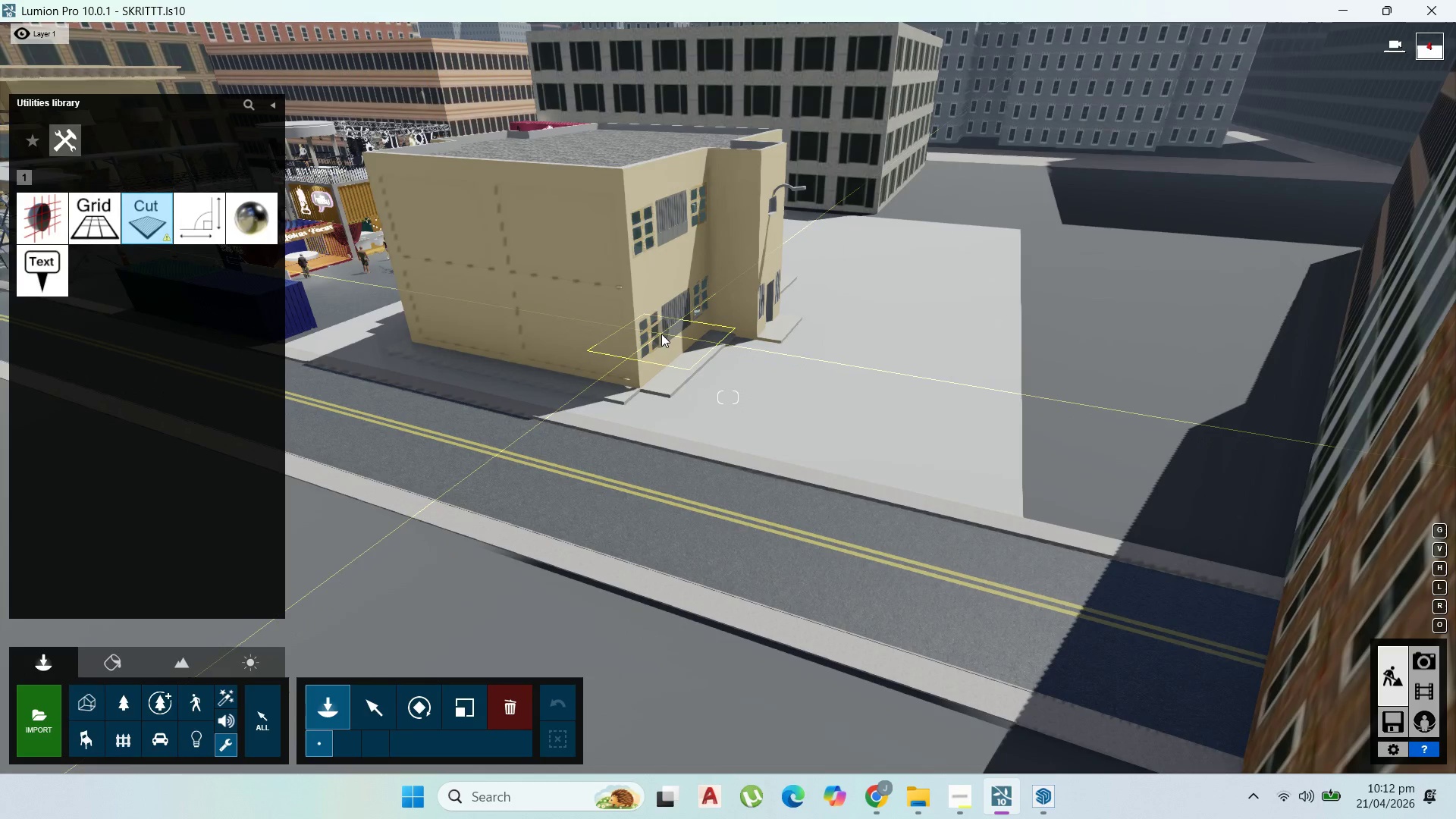 
key(ArrowRight)
 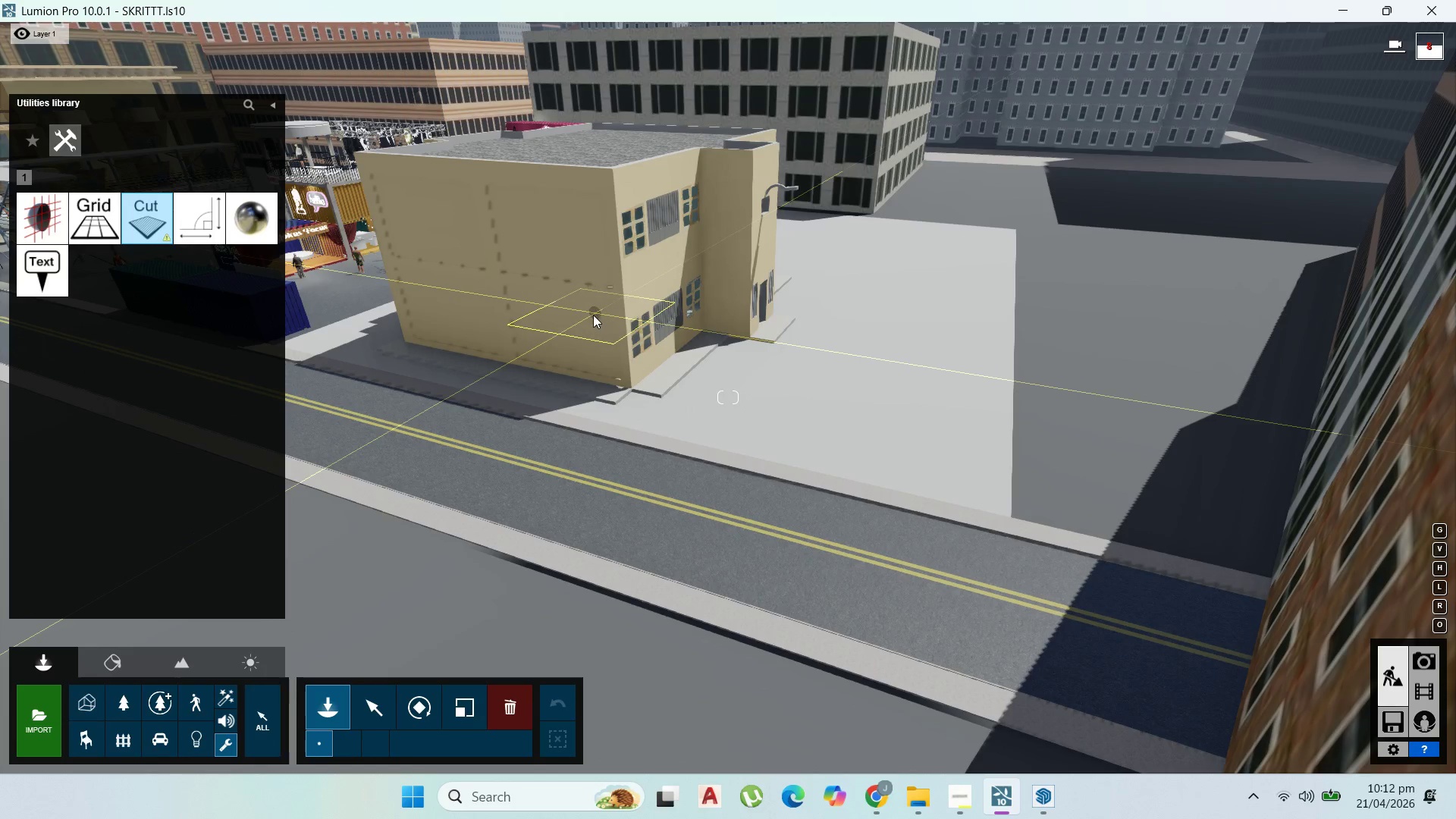 
mouse_move([108, 228])
 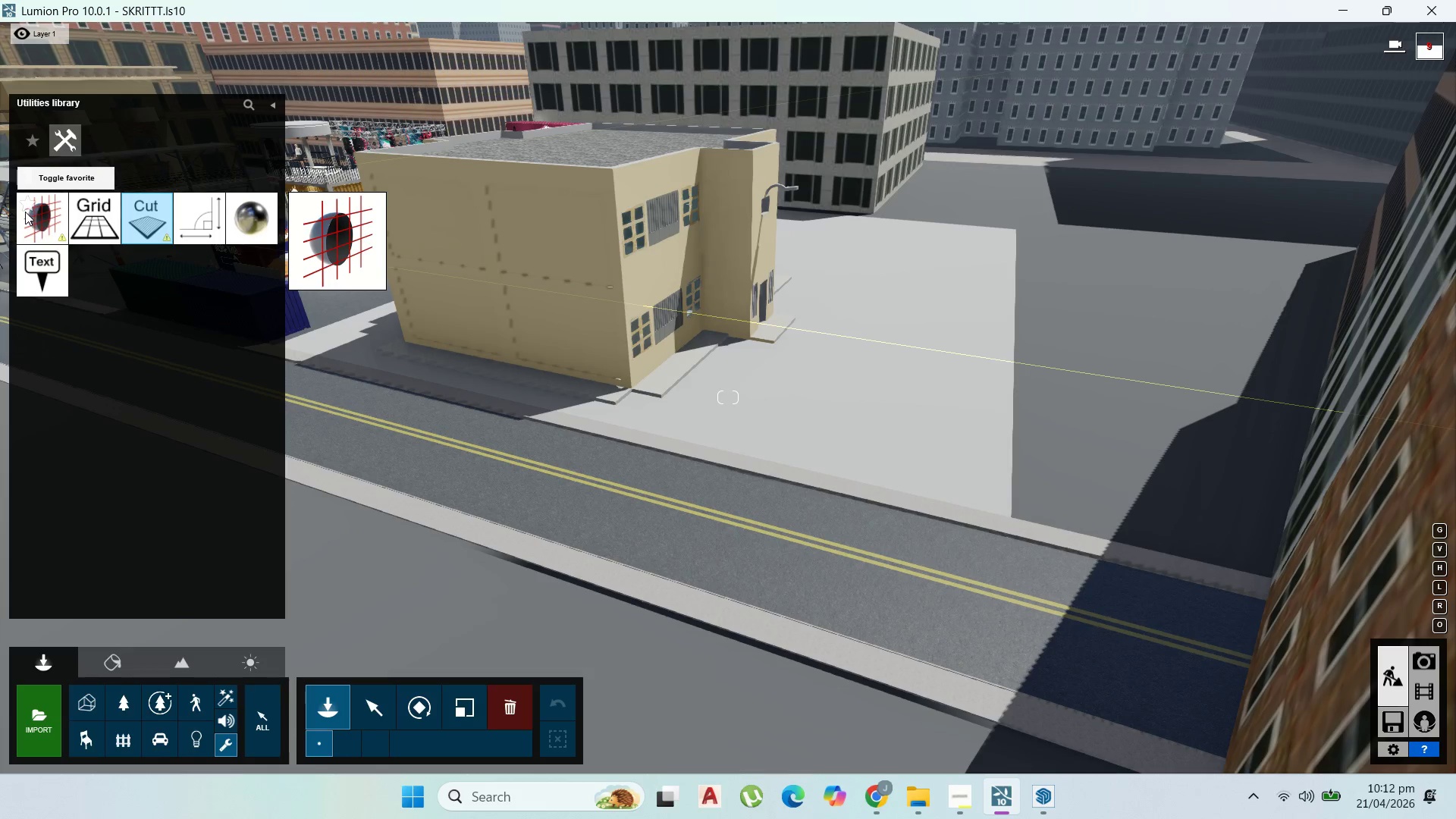 
left_click([27, 213])
 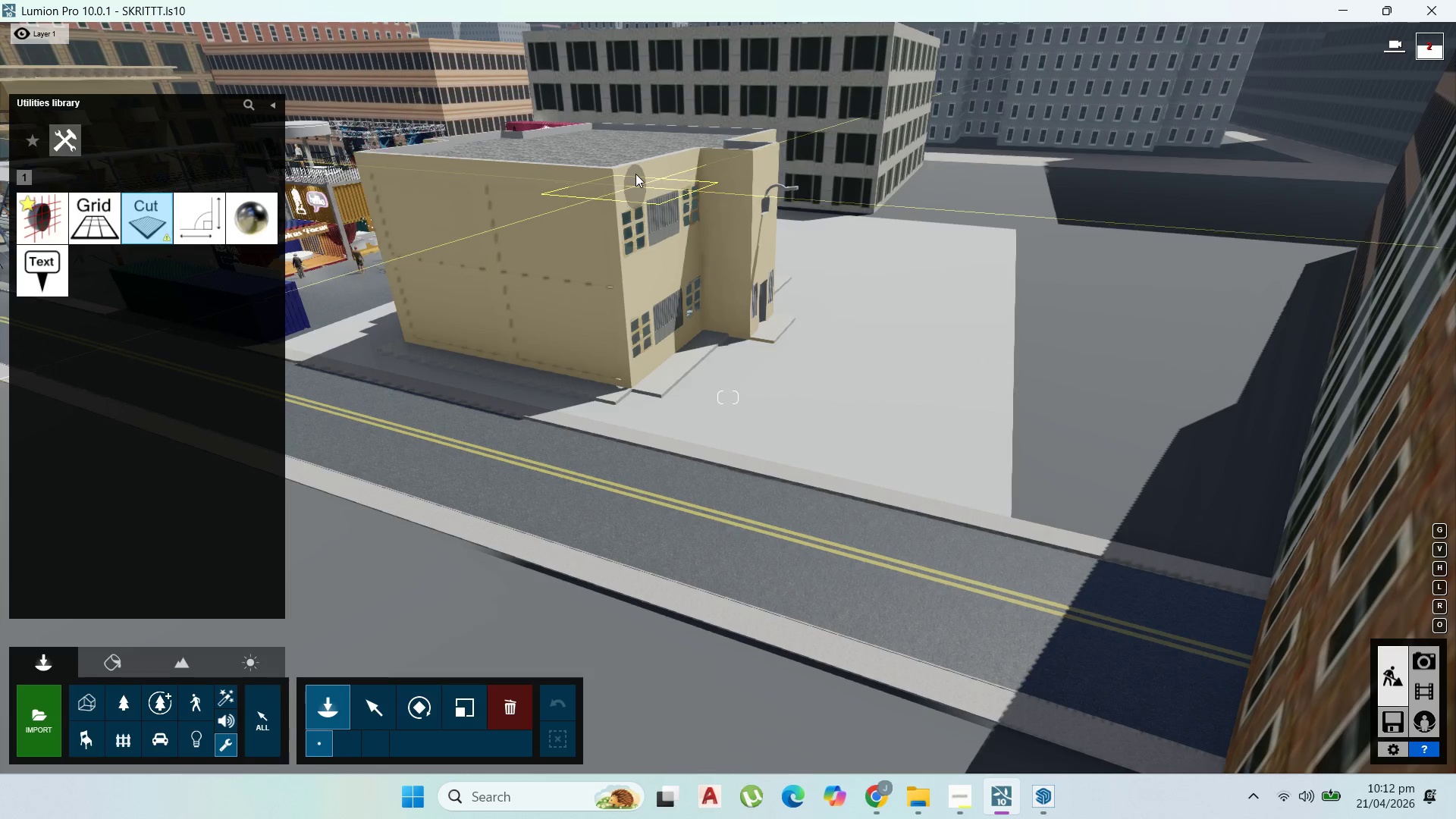 
left_click([635, 174])
 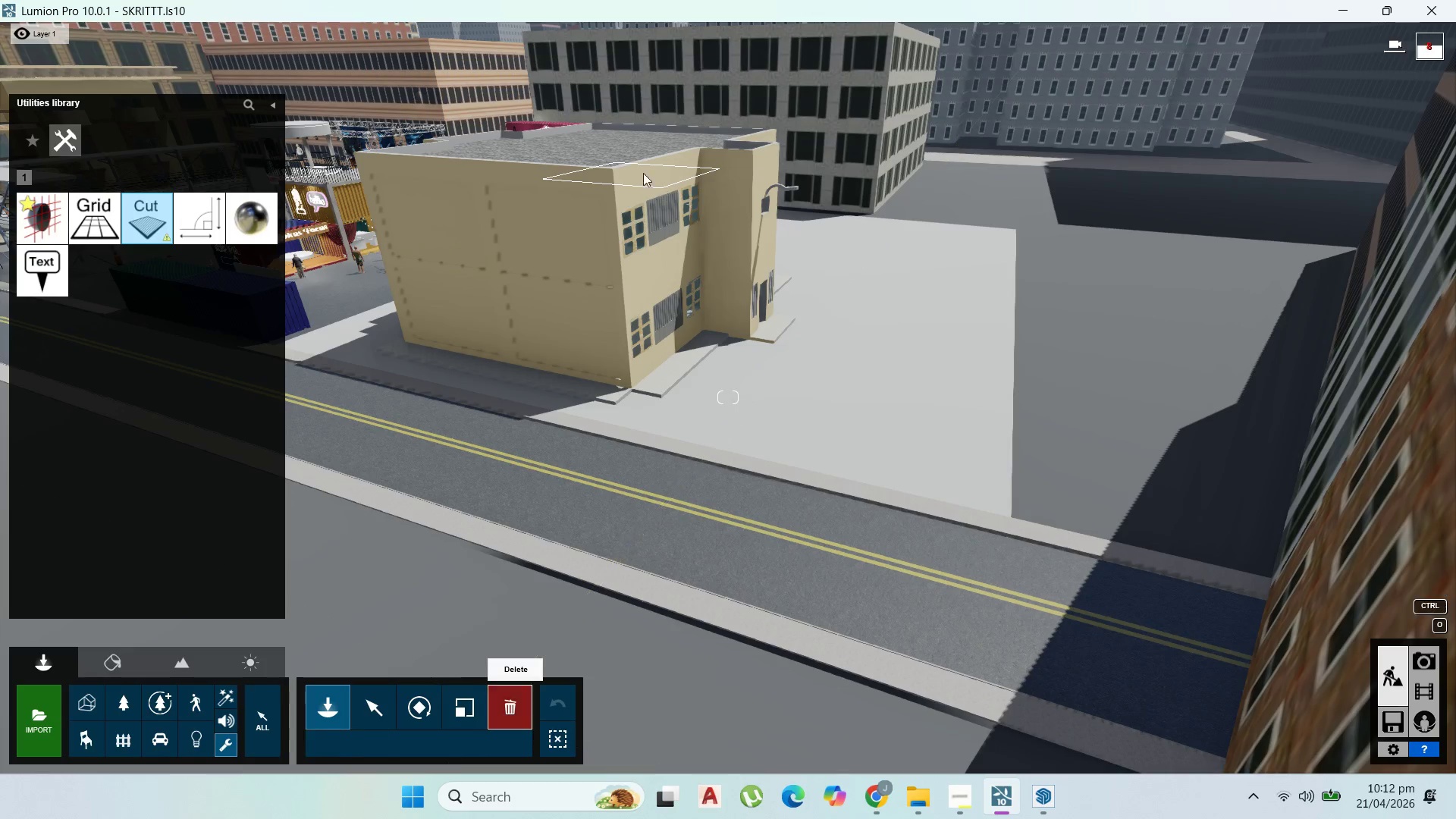 
wait(5.59)
 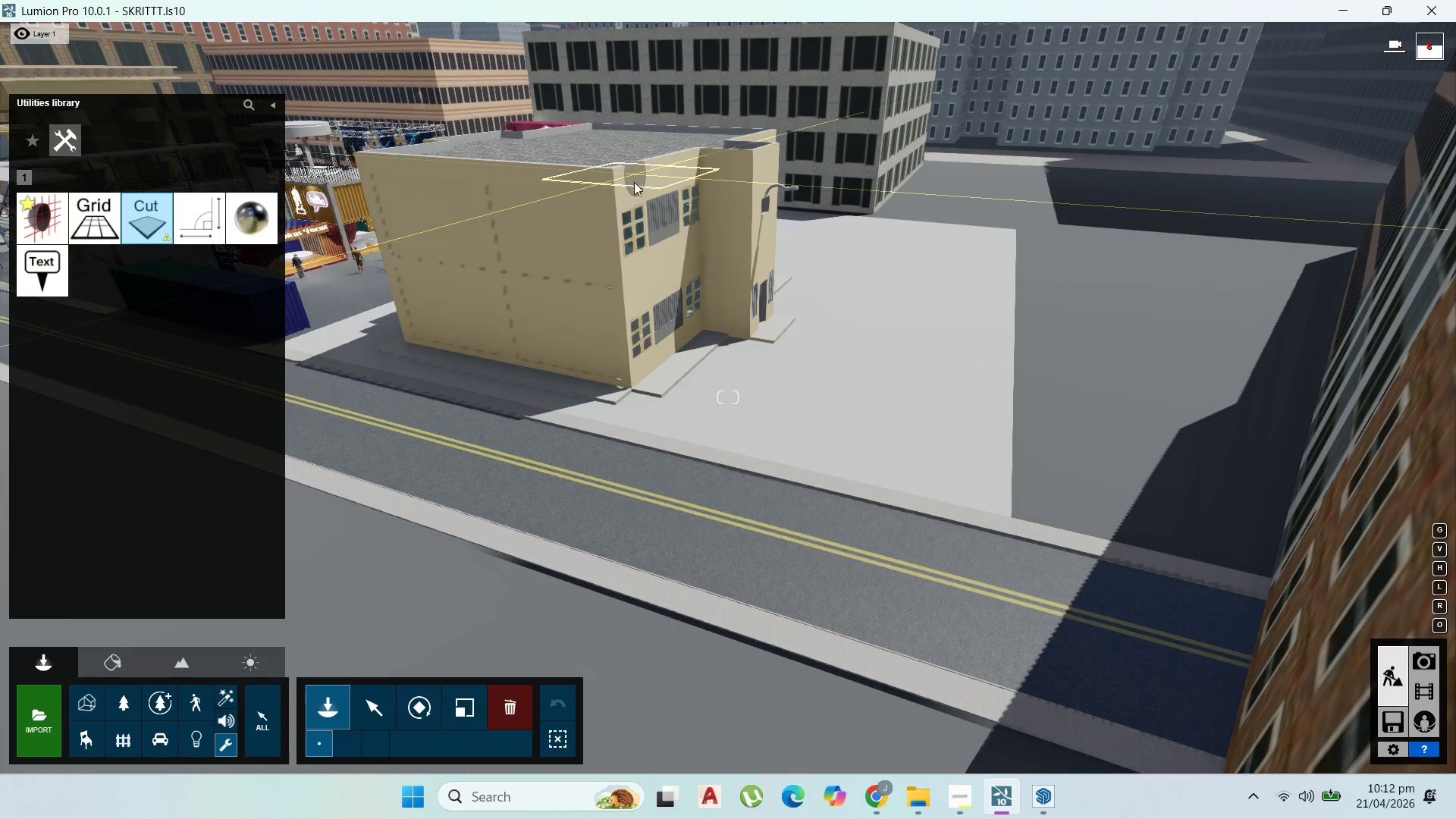 
left_click([631, 174])
 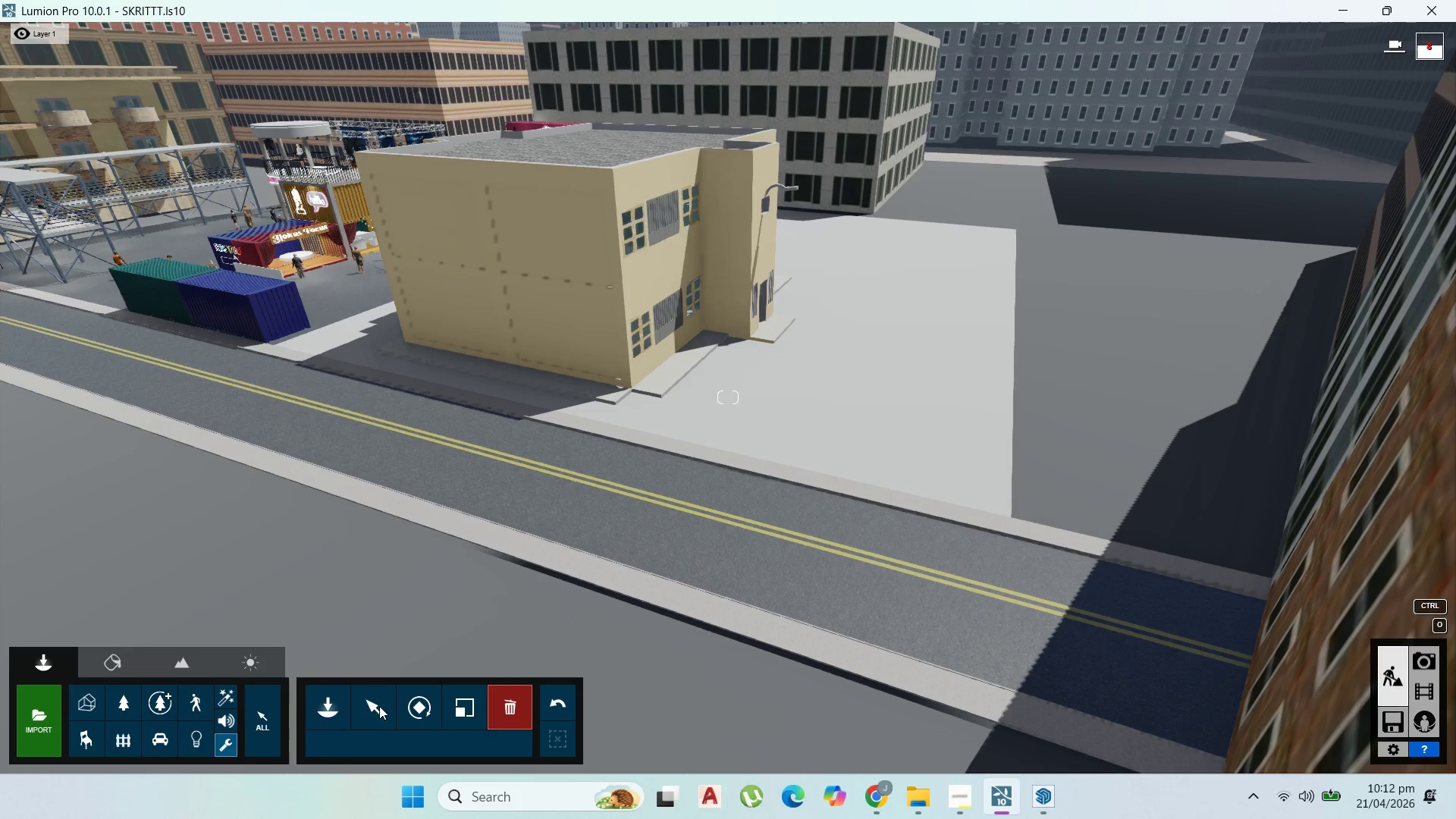 
left_click([312, 702])
 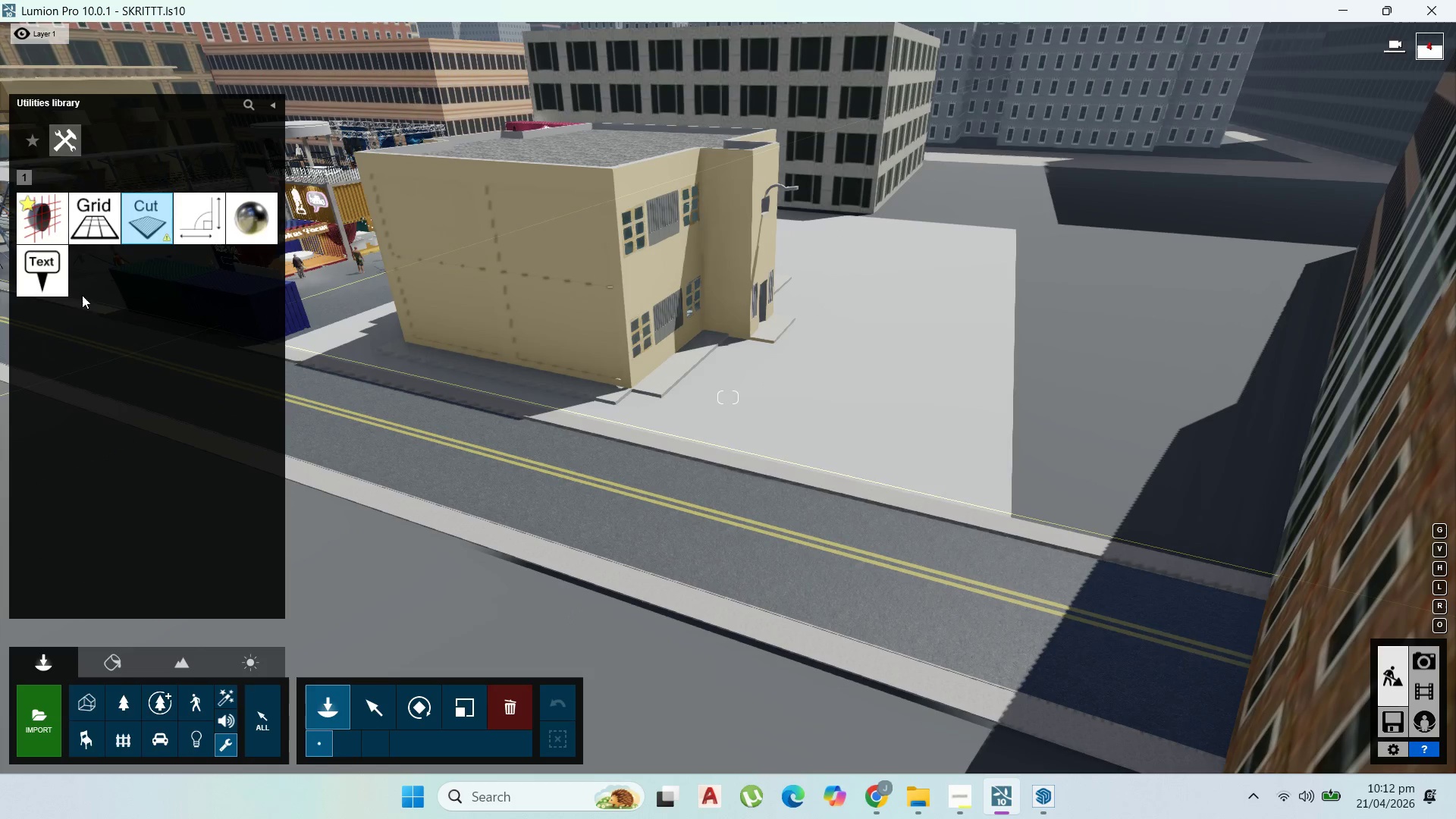 
mouse_move([76, 228])
 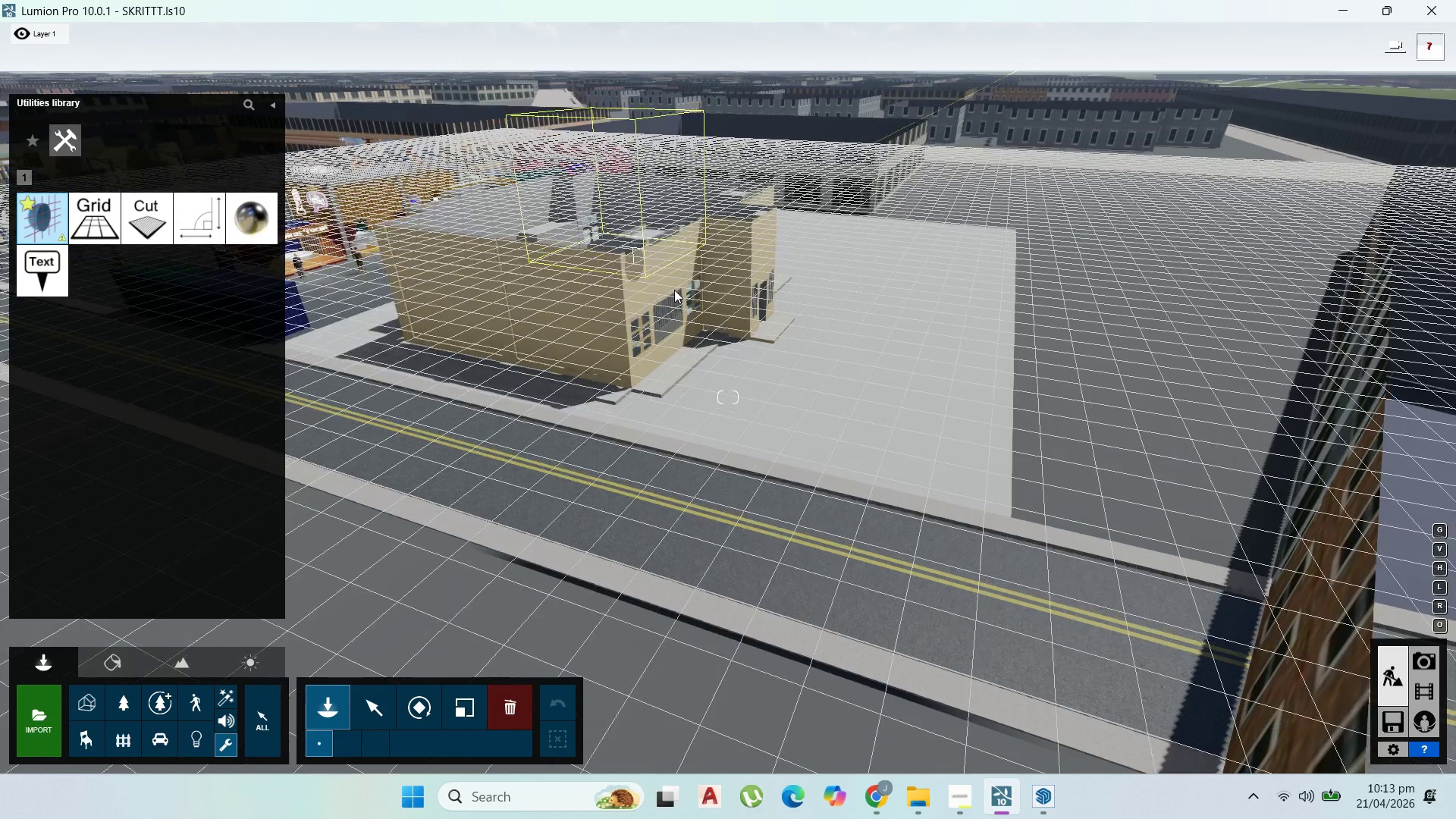 
wait(13.69)
 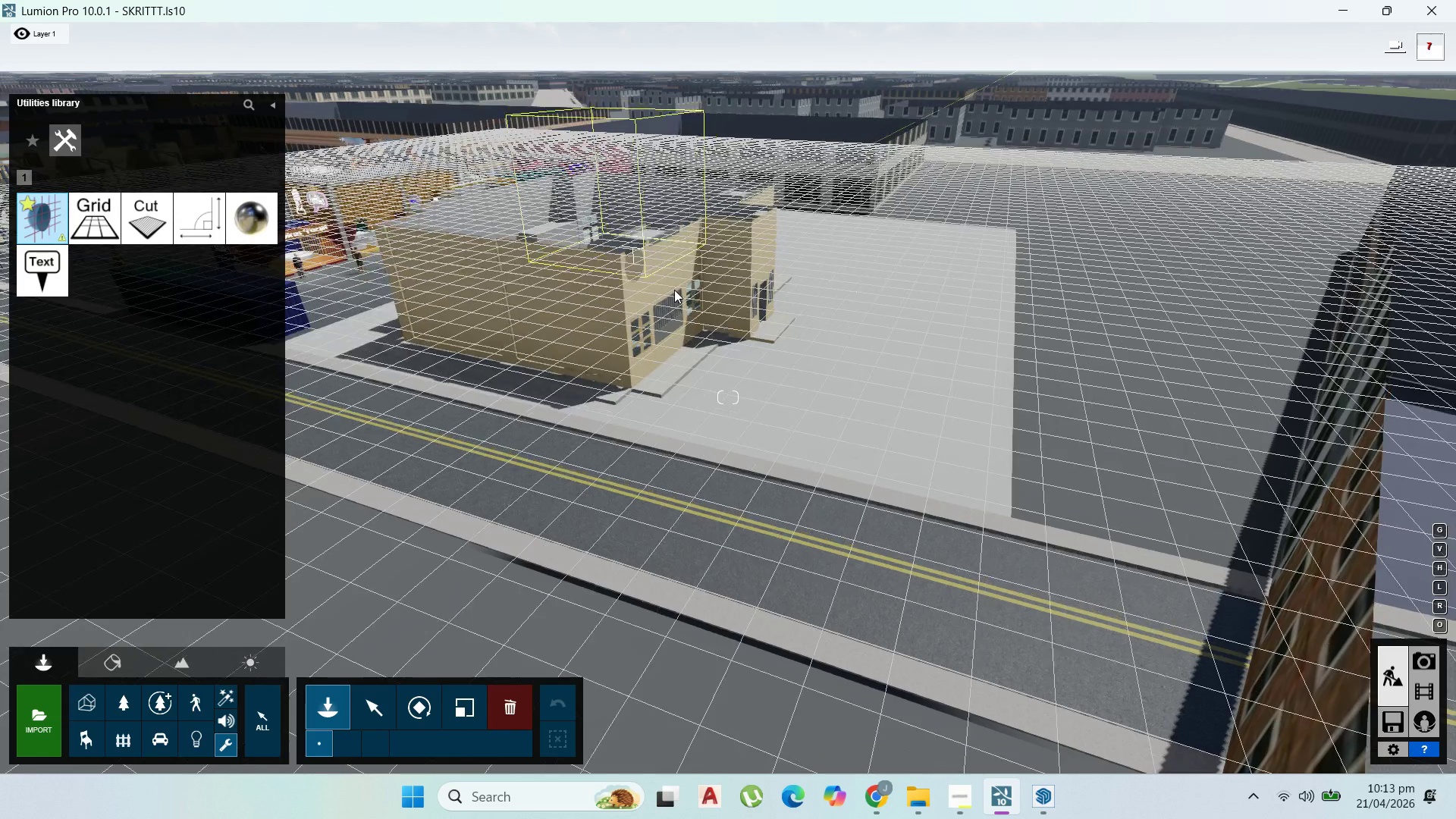 
left_click([562, 237])
 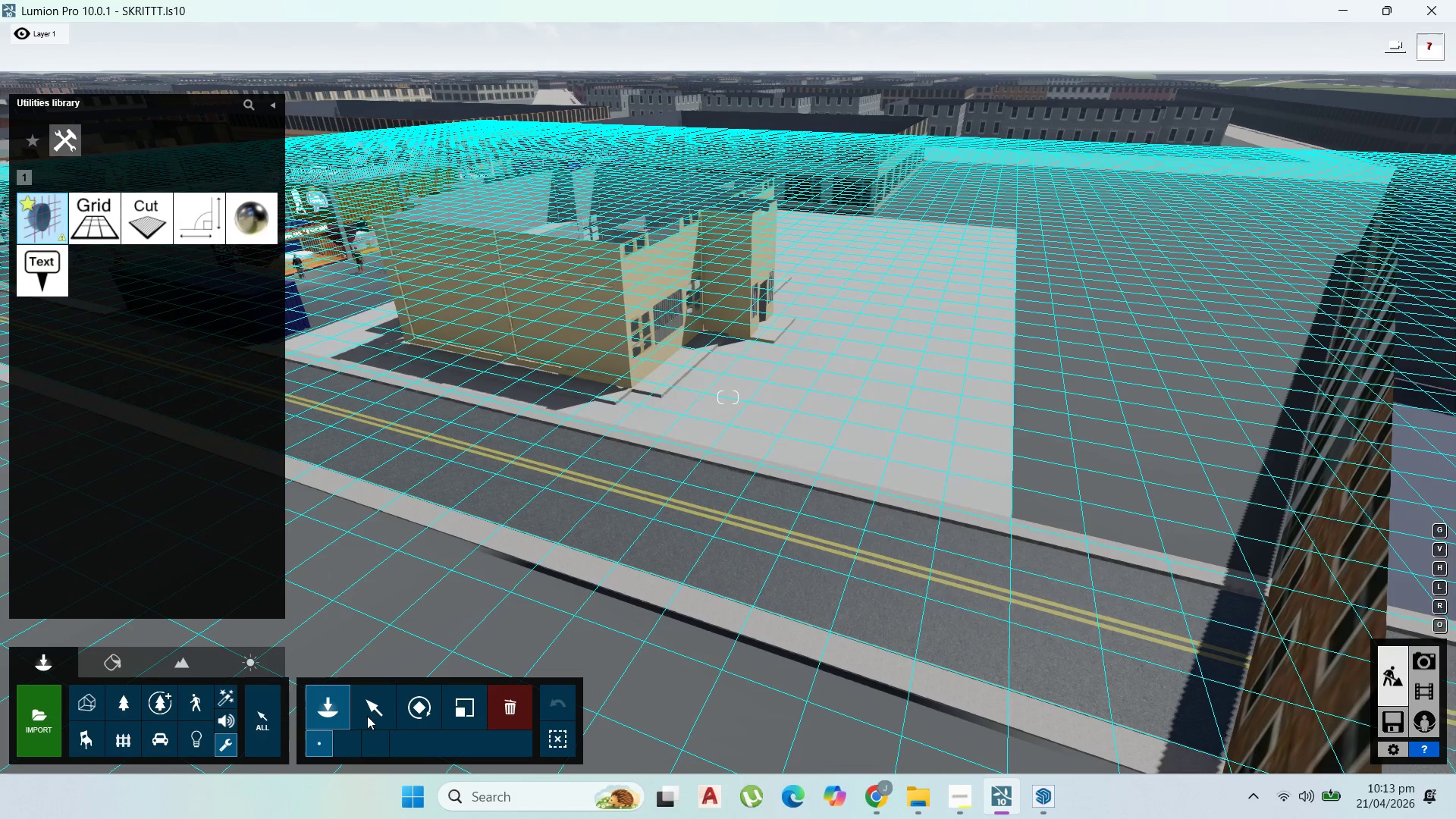 
left_click([369, 714])
 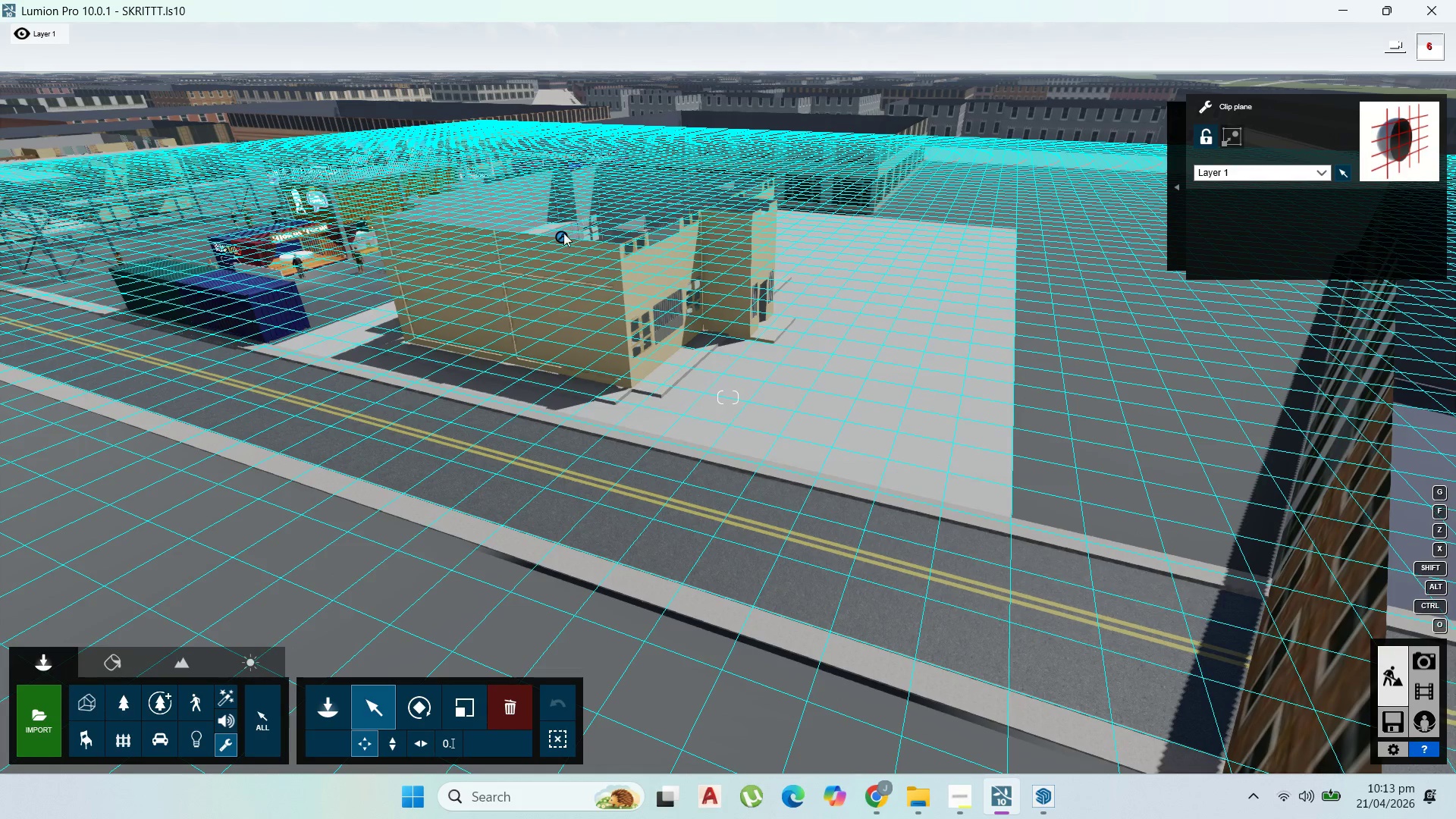 
left_click([561, 236])
 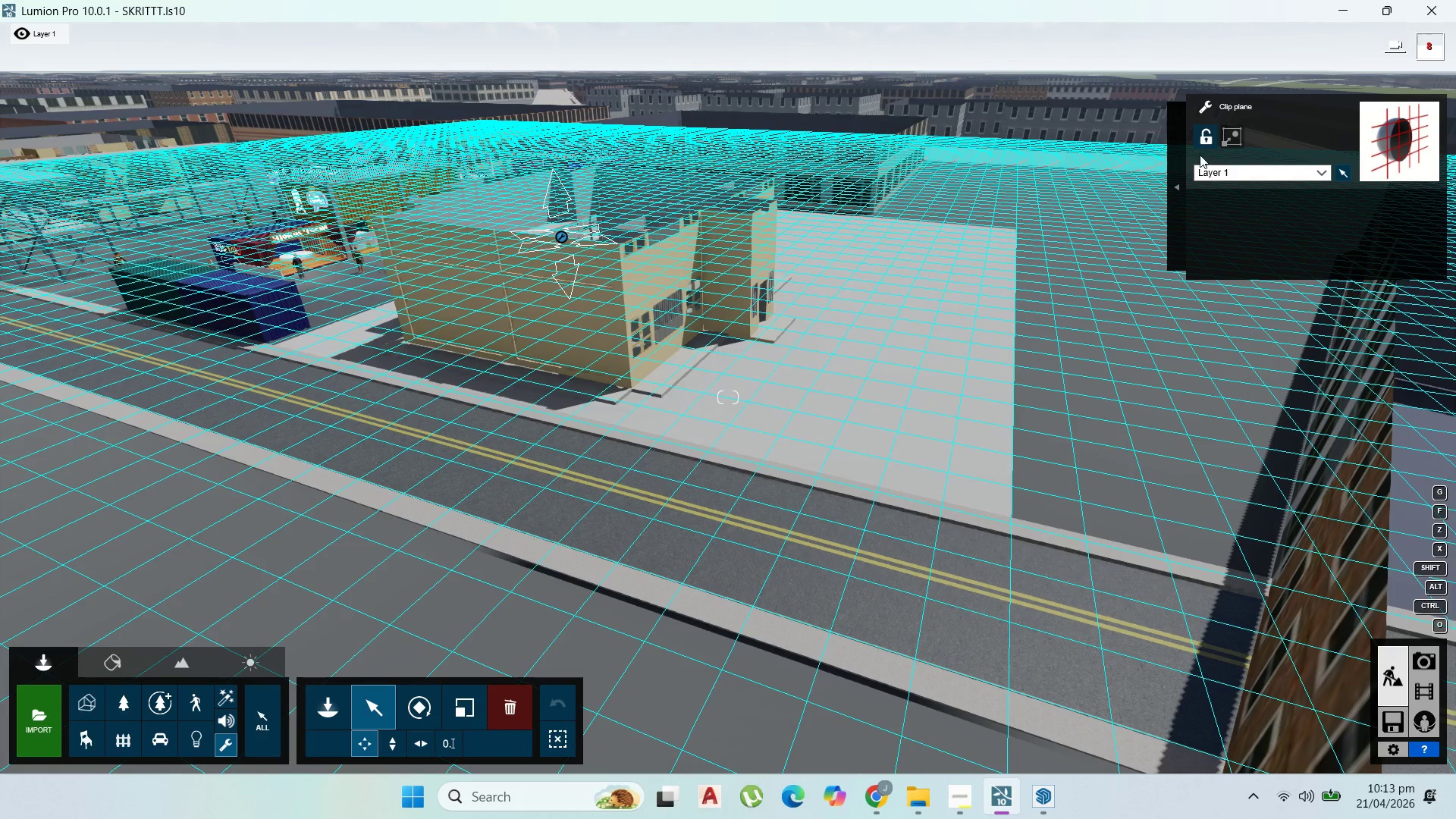 
left_click([1176, 172])
 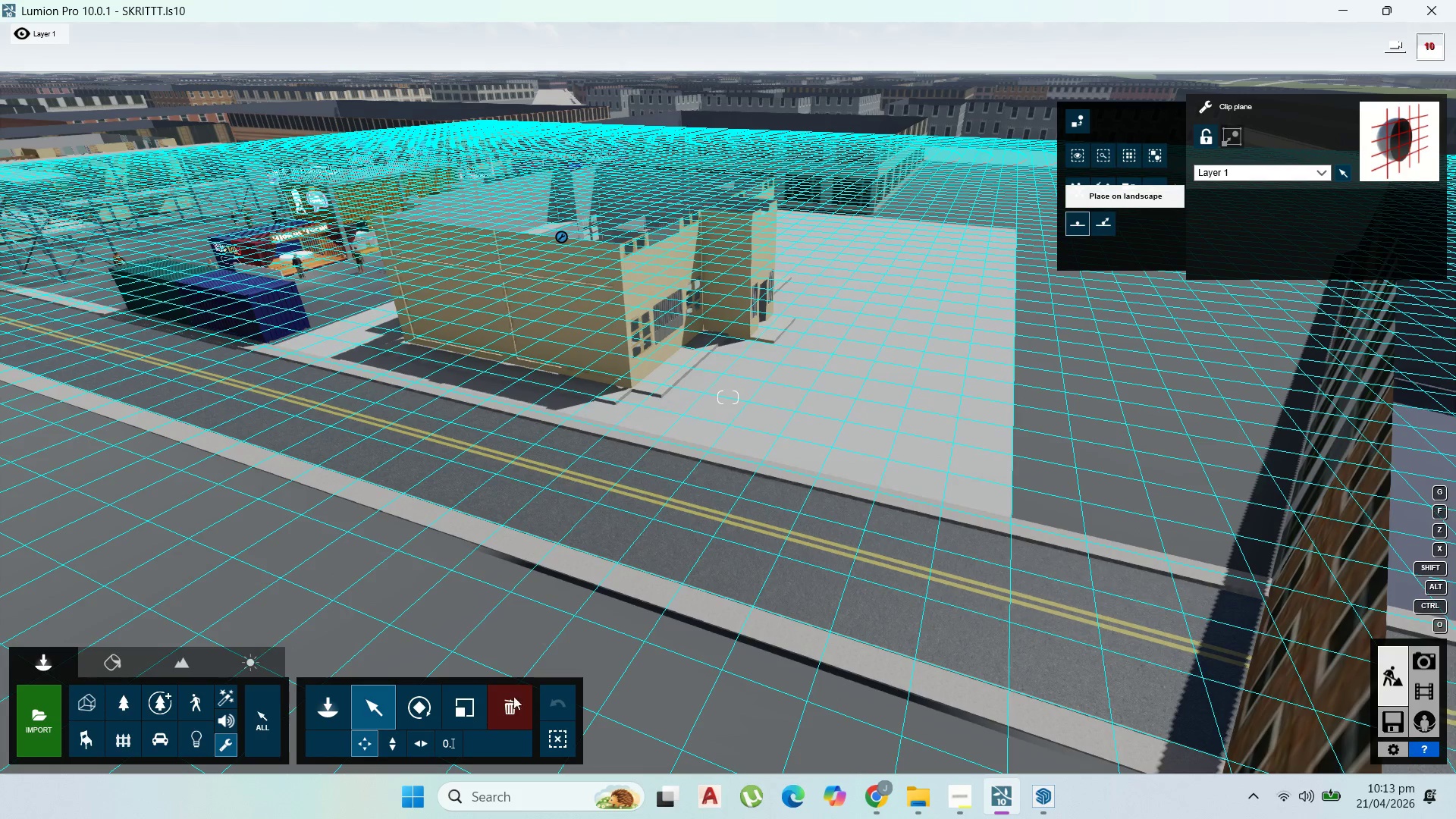 
wait(5.08)
 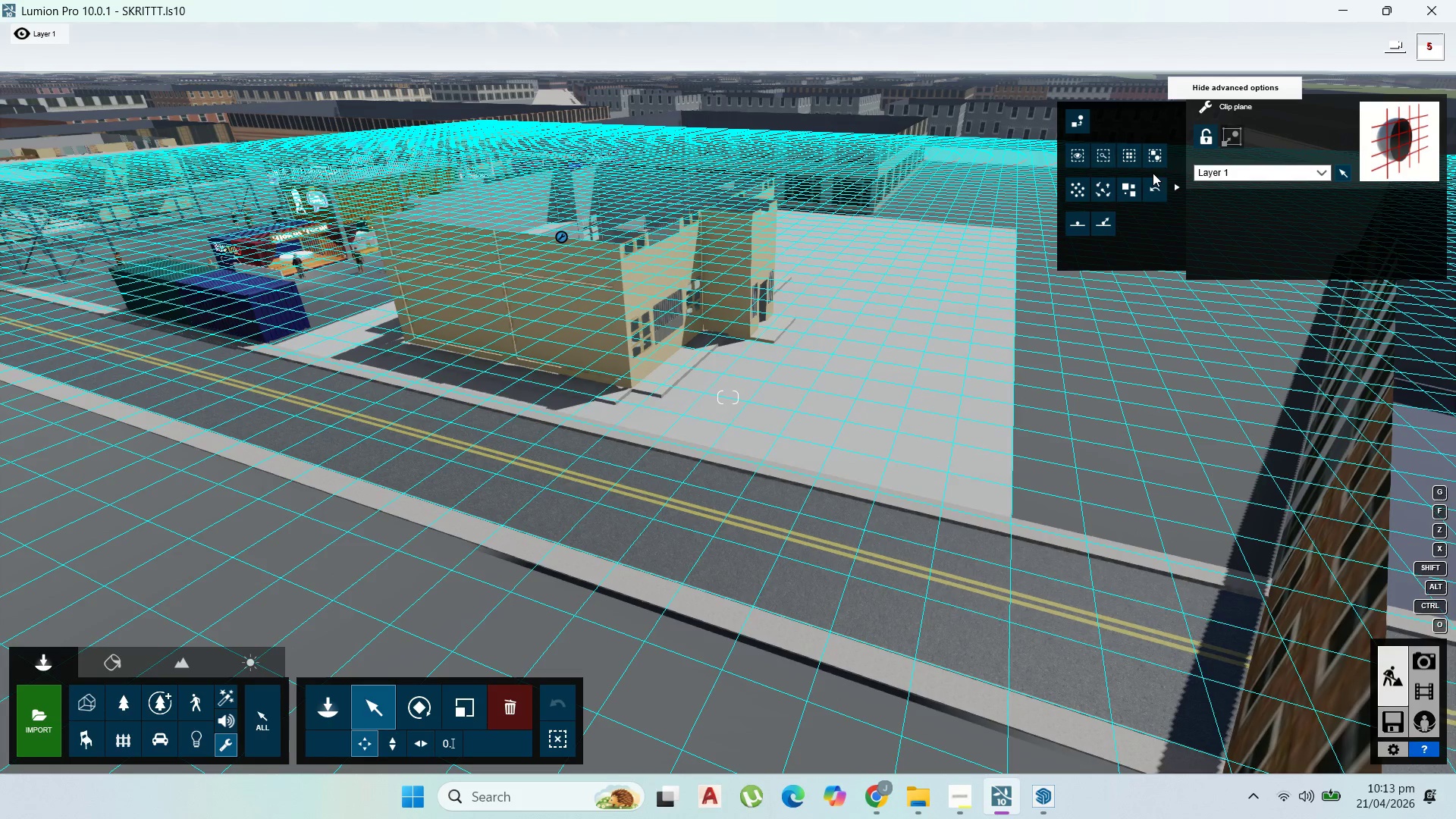 
left_click([431, 711])
 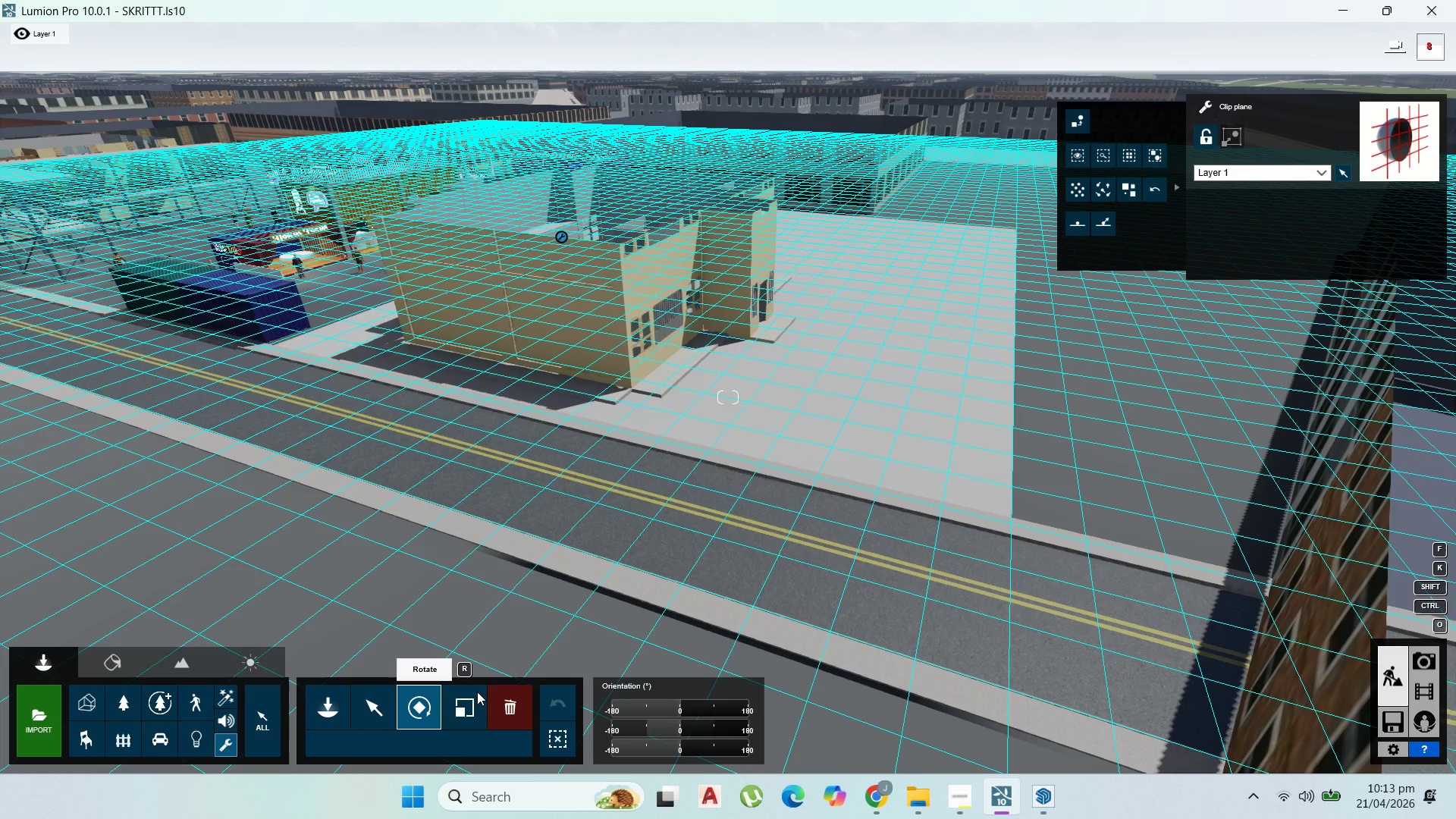 
mouse_move([519, 717])
 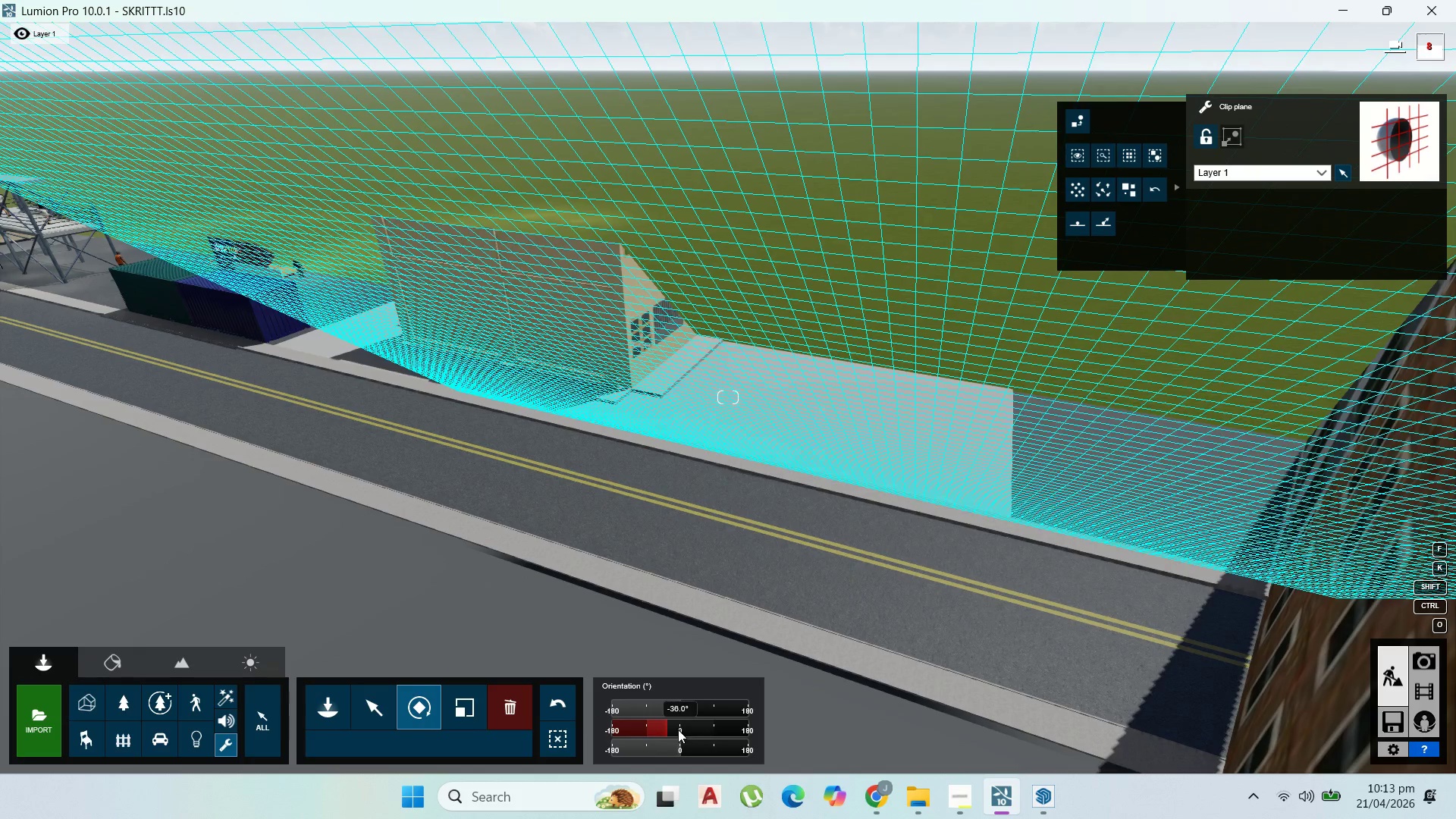 
wait(8.22)
 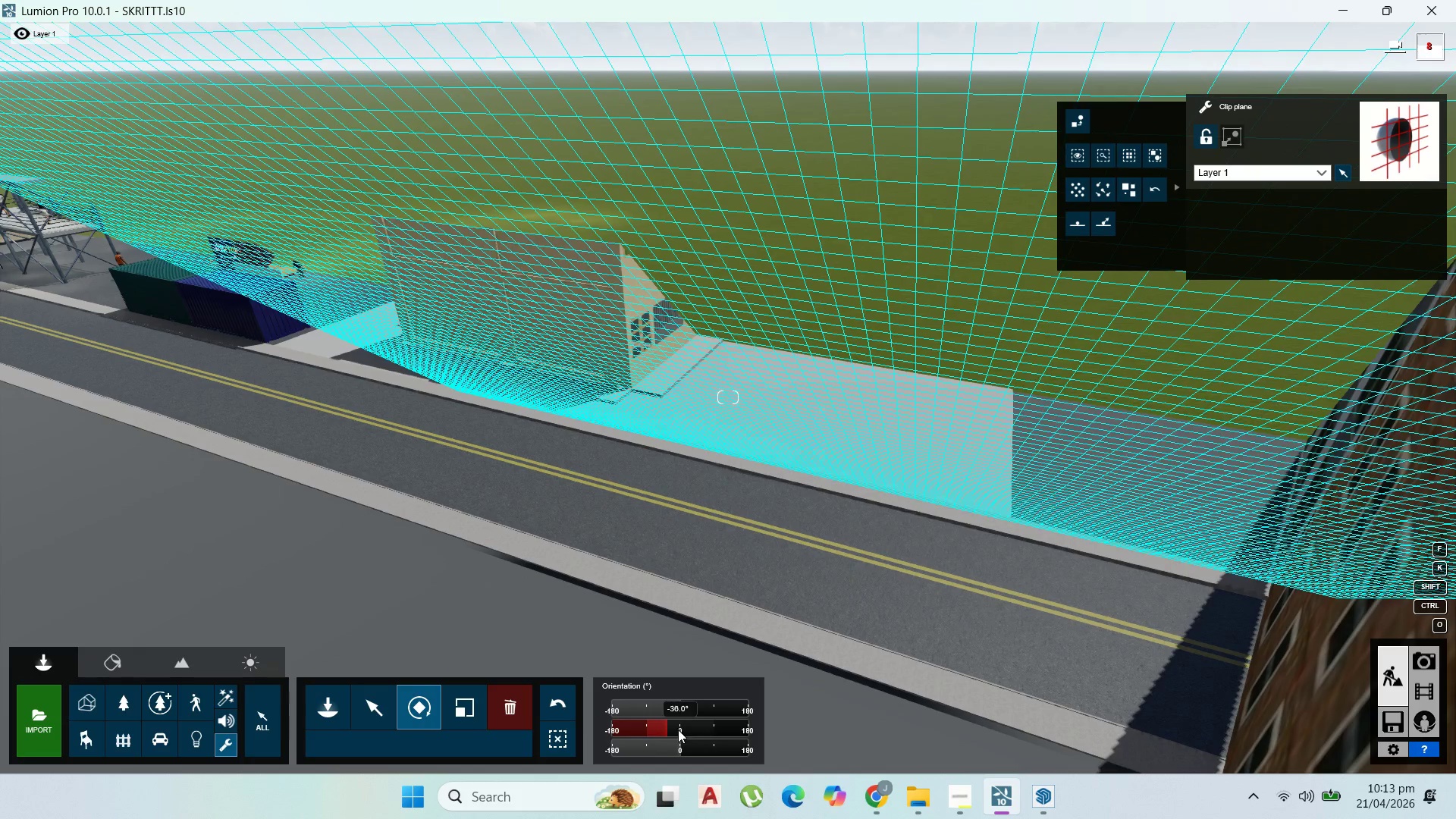 
left_click_drag(start_coordinate=[676, 705], to_coordinate=[680, 710])
 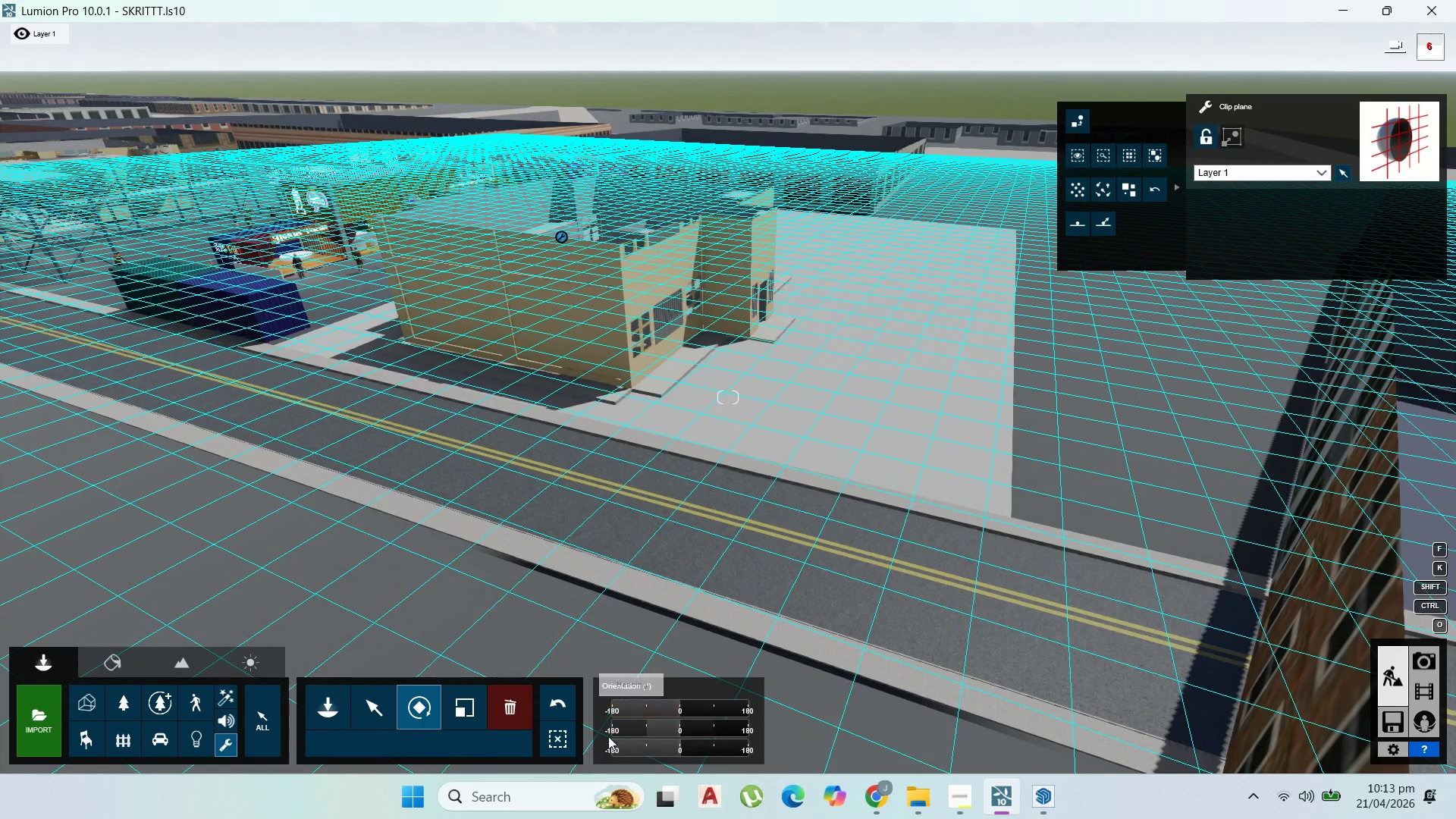 
left_click_drag(start_coordinate=[670, 745], to_coordinate=[716, 748])
 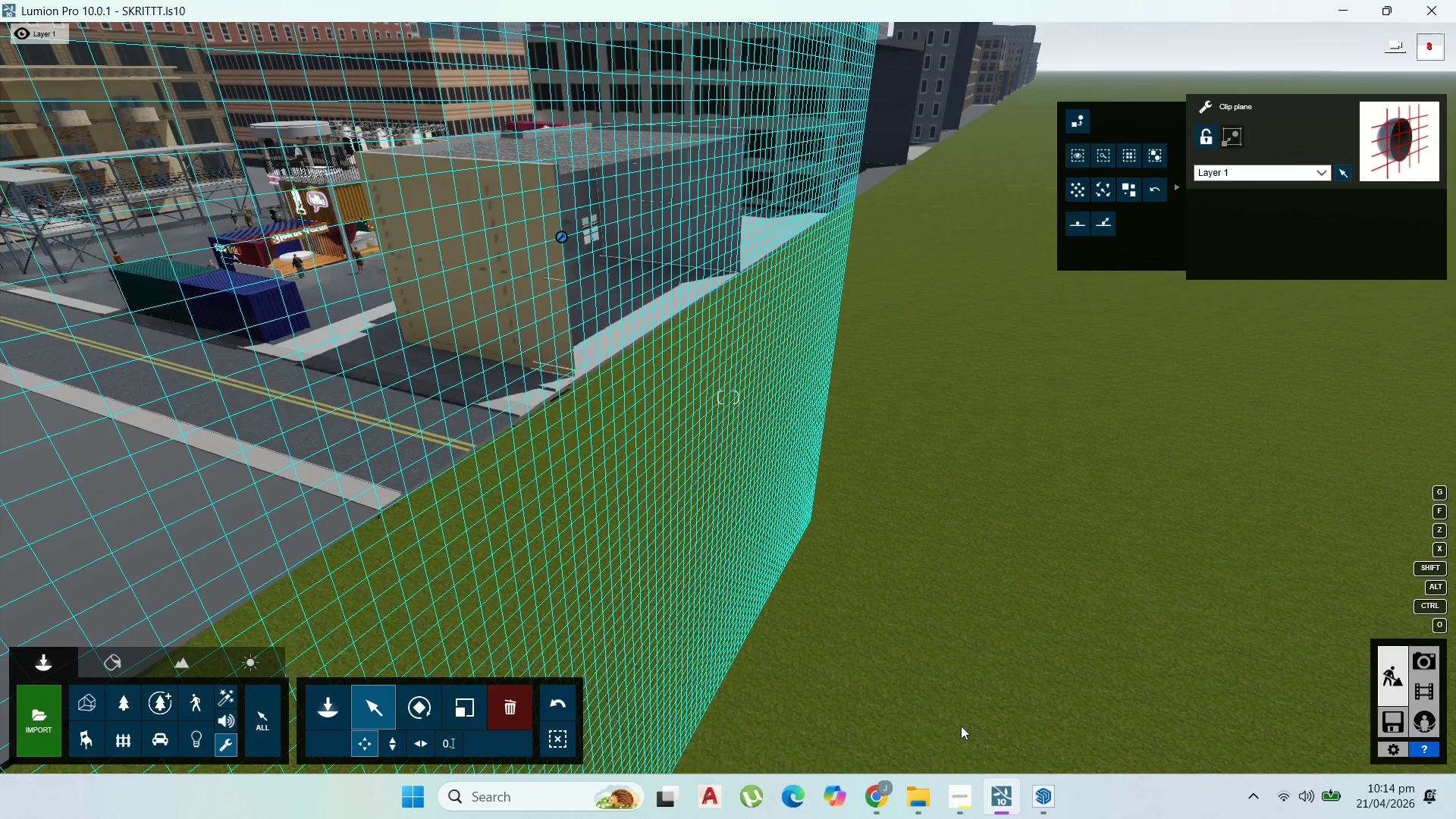 
left_click([512, 701])
 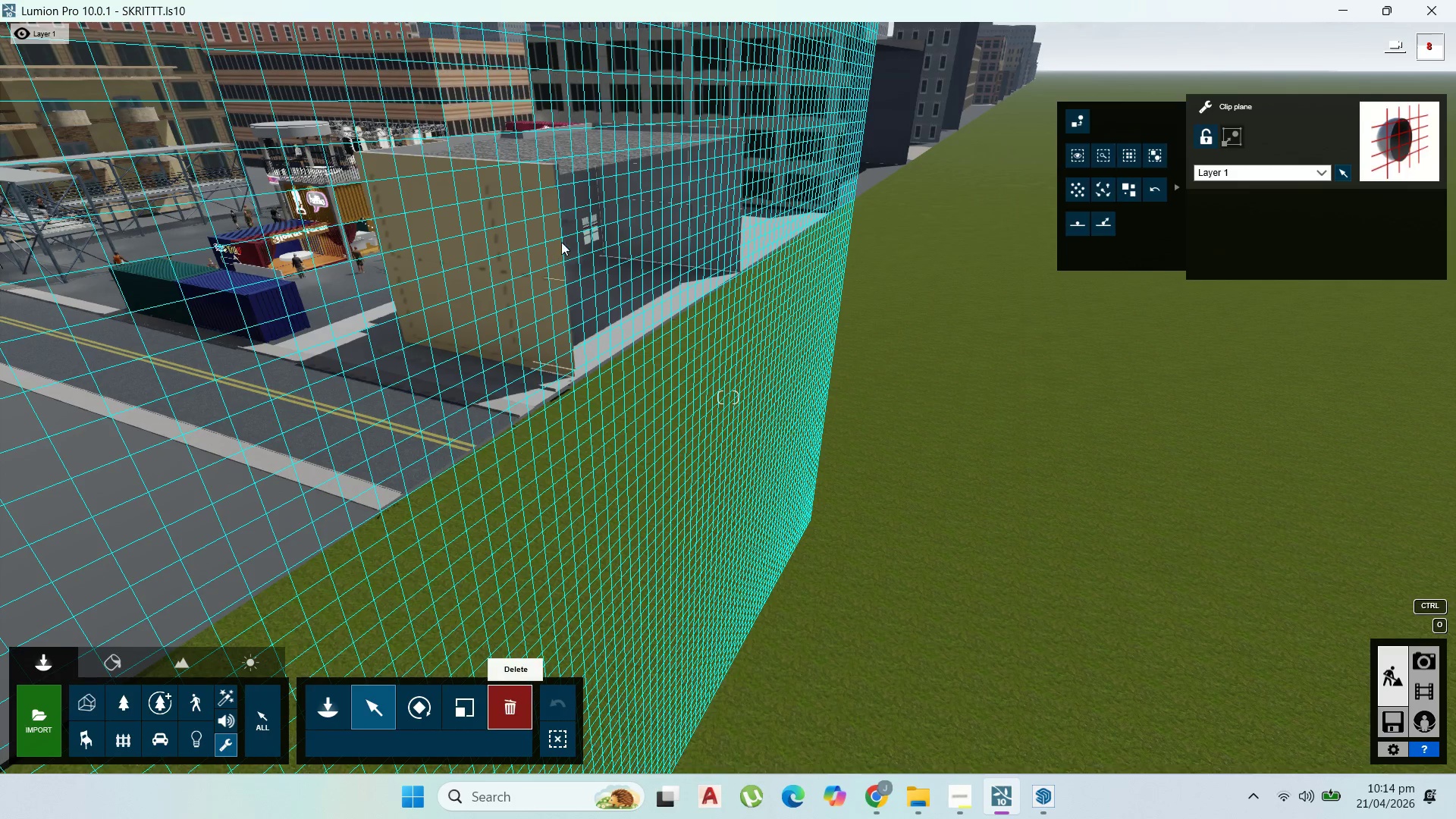 
left_click([563, 238])
 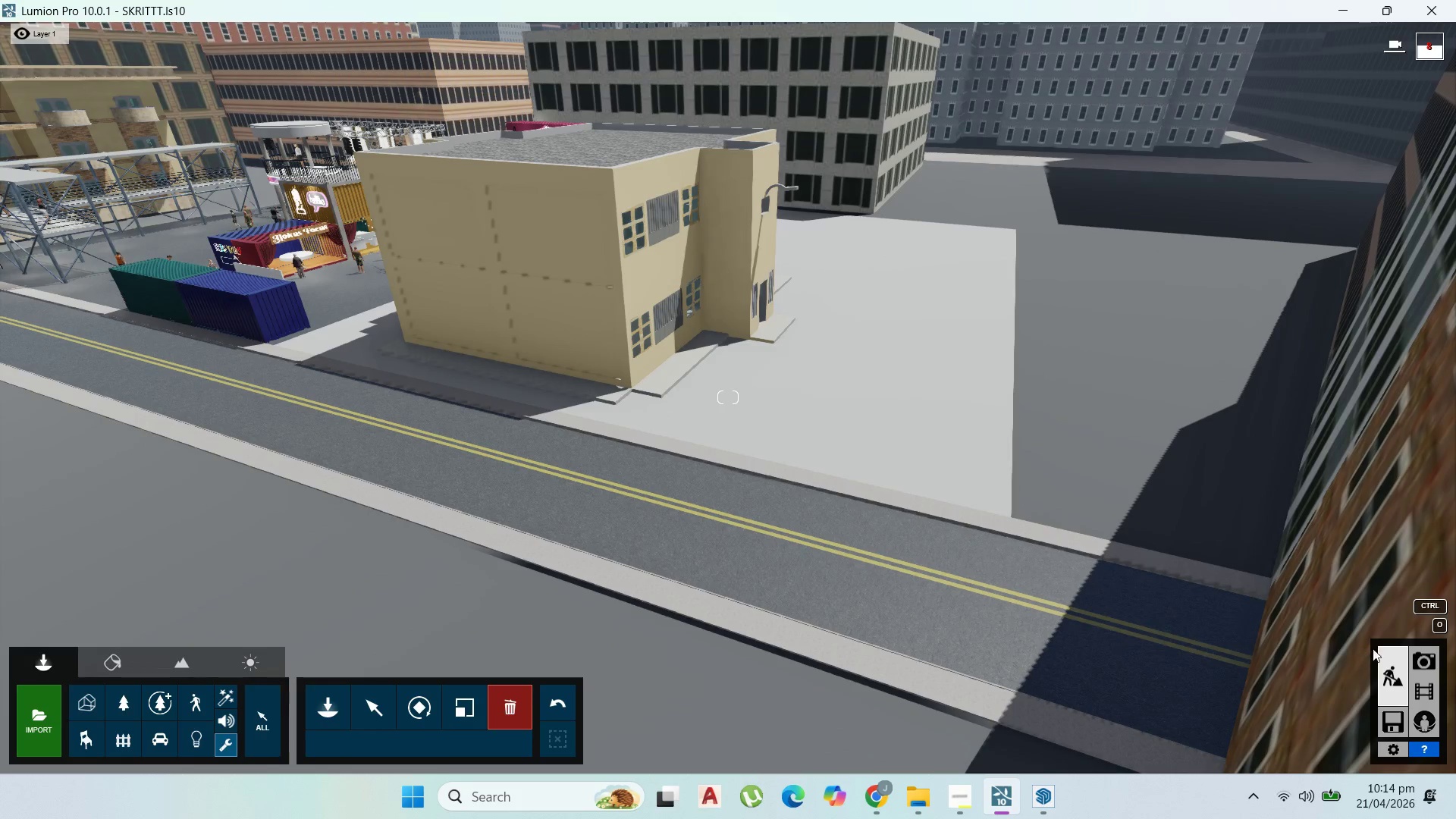 
double_click([1429, 661])
 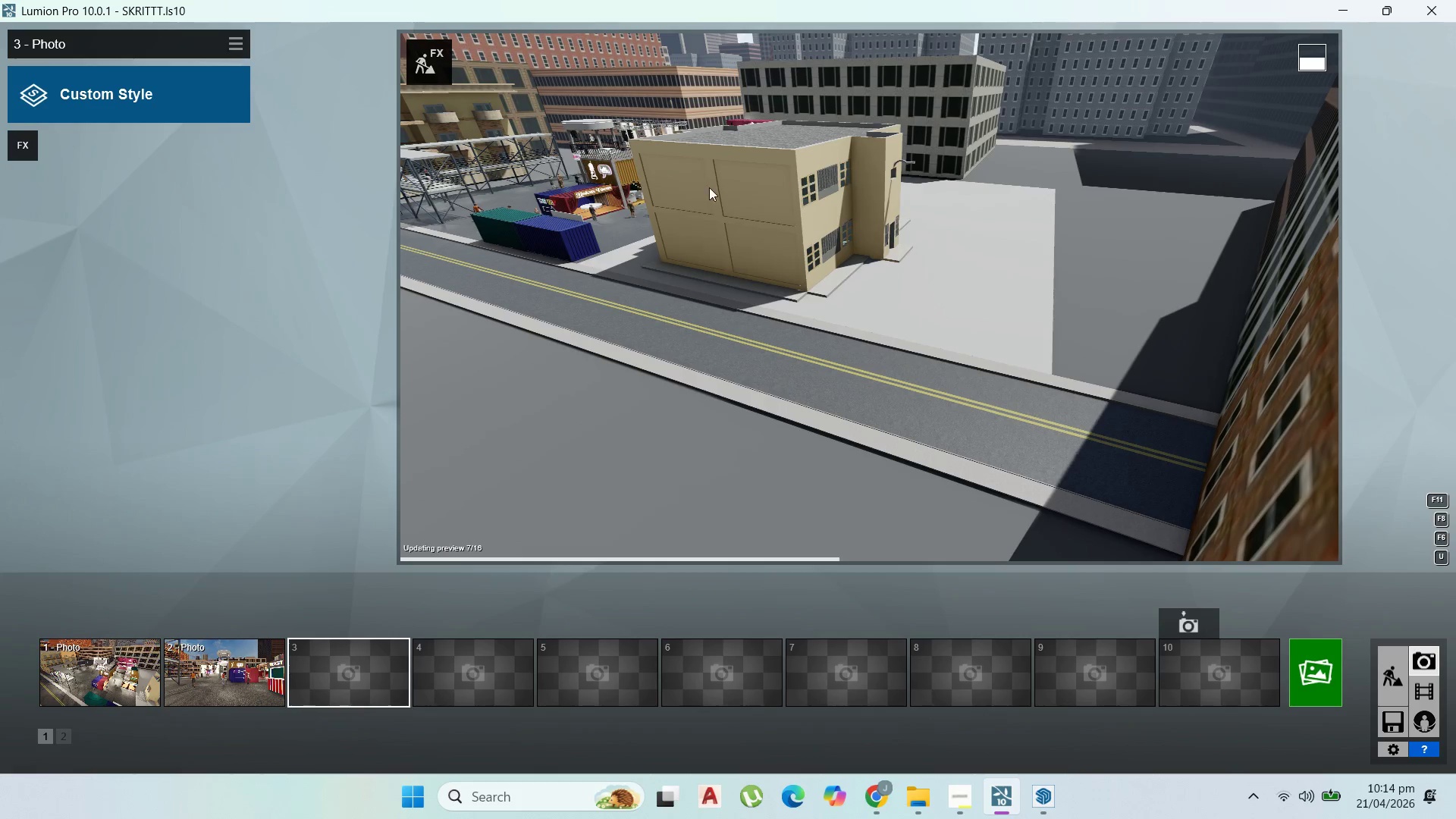 
hold_key(key=D, duration=6.44)
 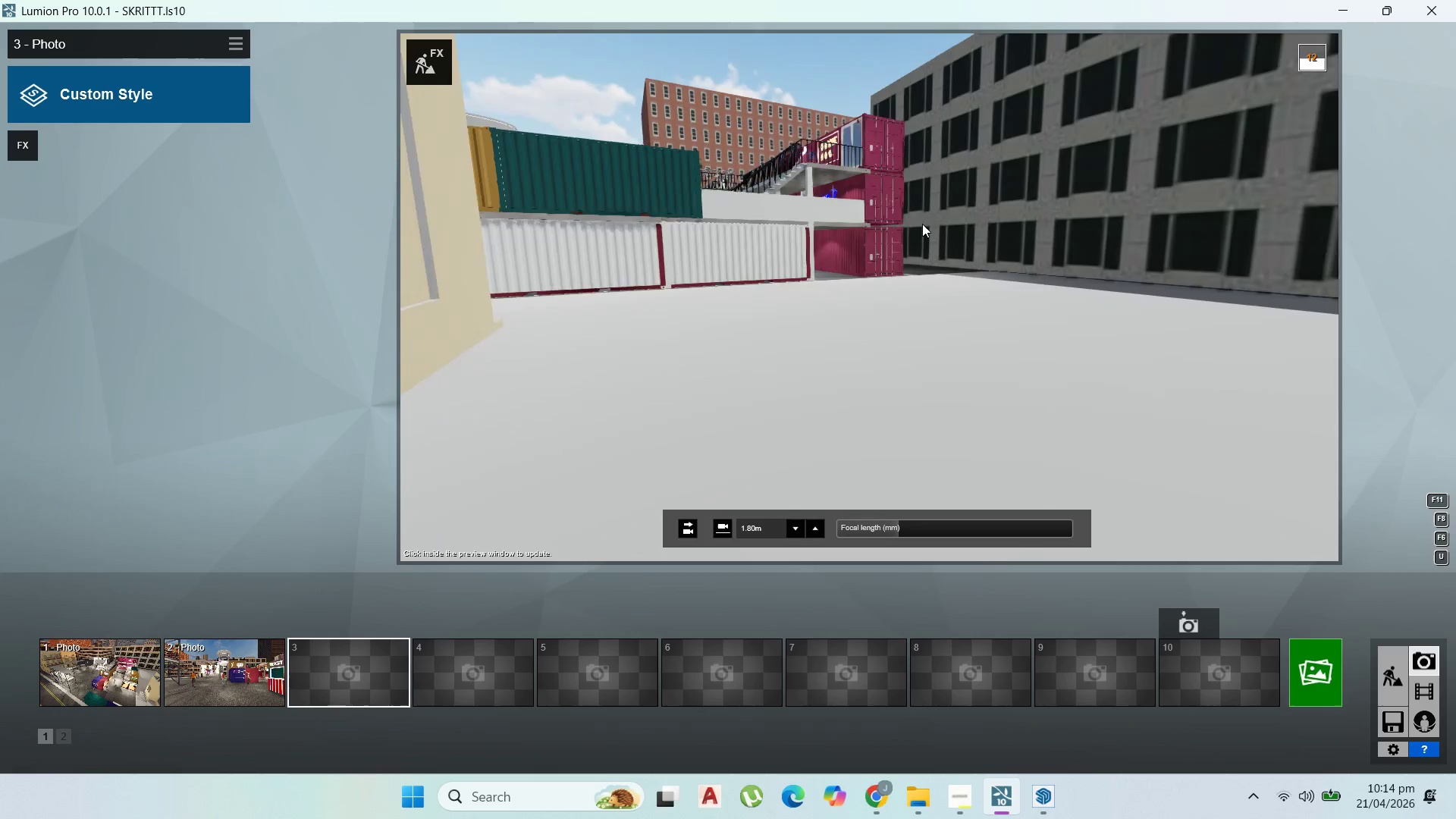 
hold_key(key=W, duration=0.75)
 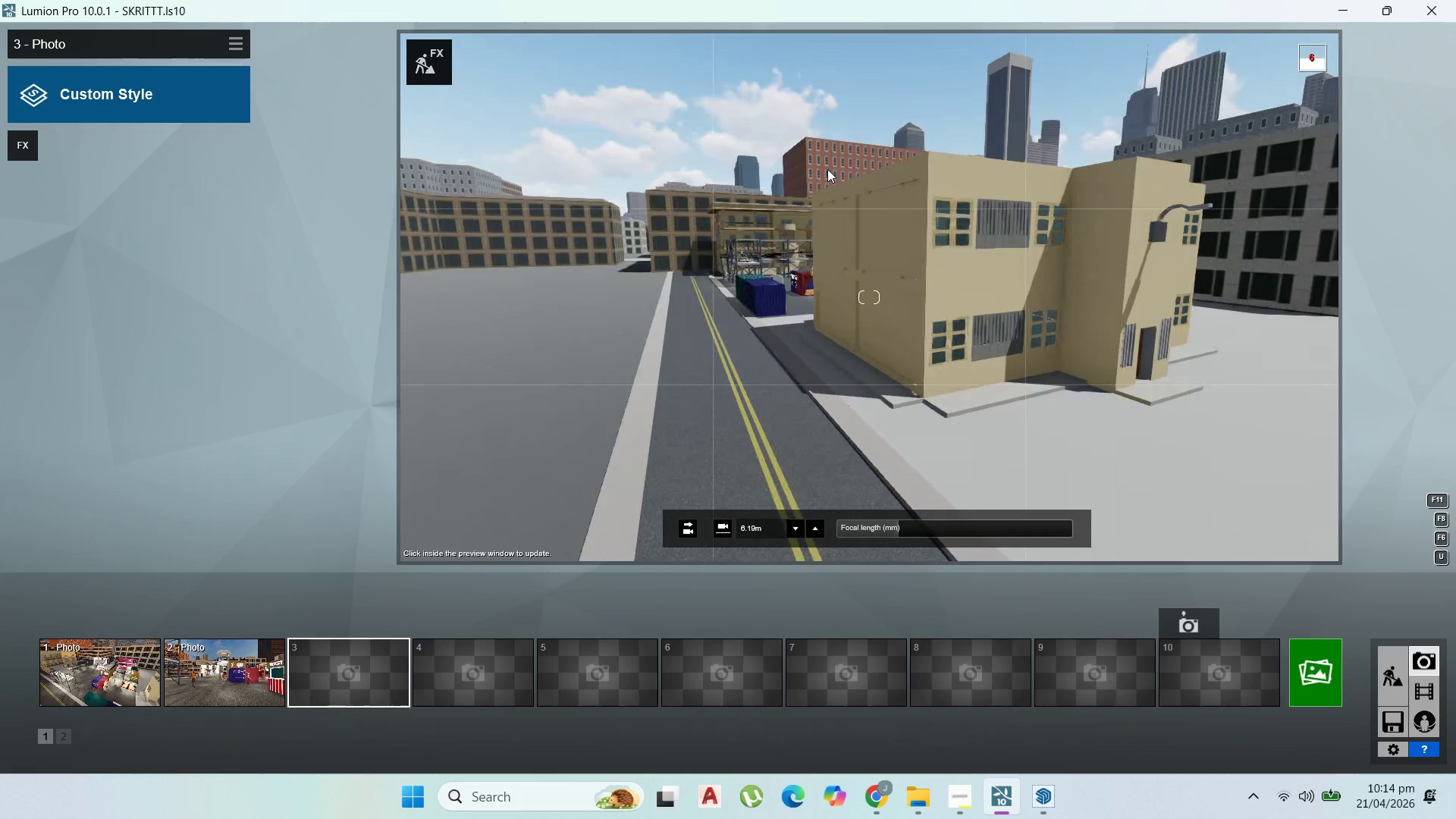 
scroll: coordinate [840, 190], scroll_direction: up, amount: 8.0
 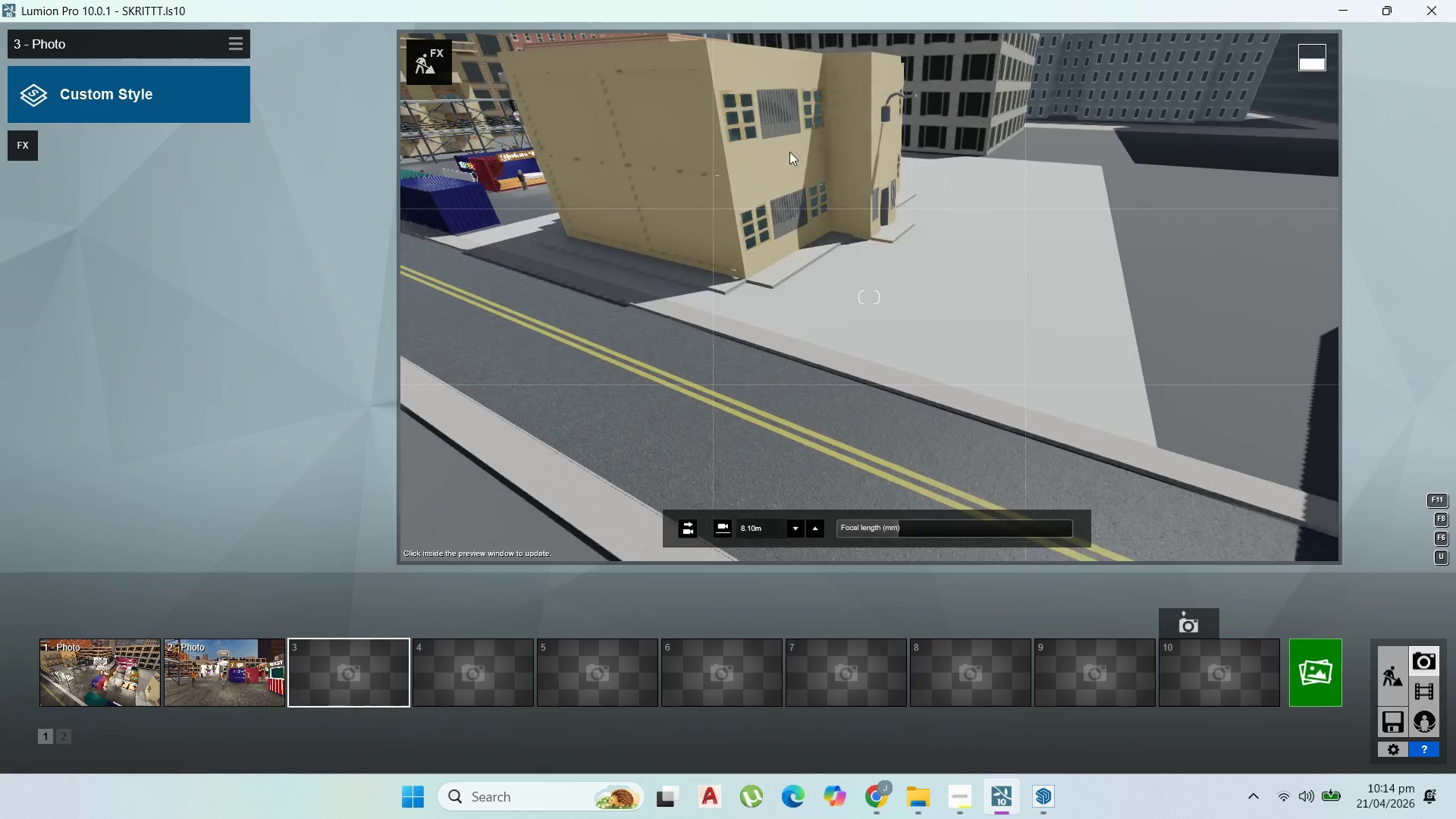 
scroll: coordinate [831, 171], scroll_direction: down, amount: 3.0
 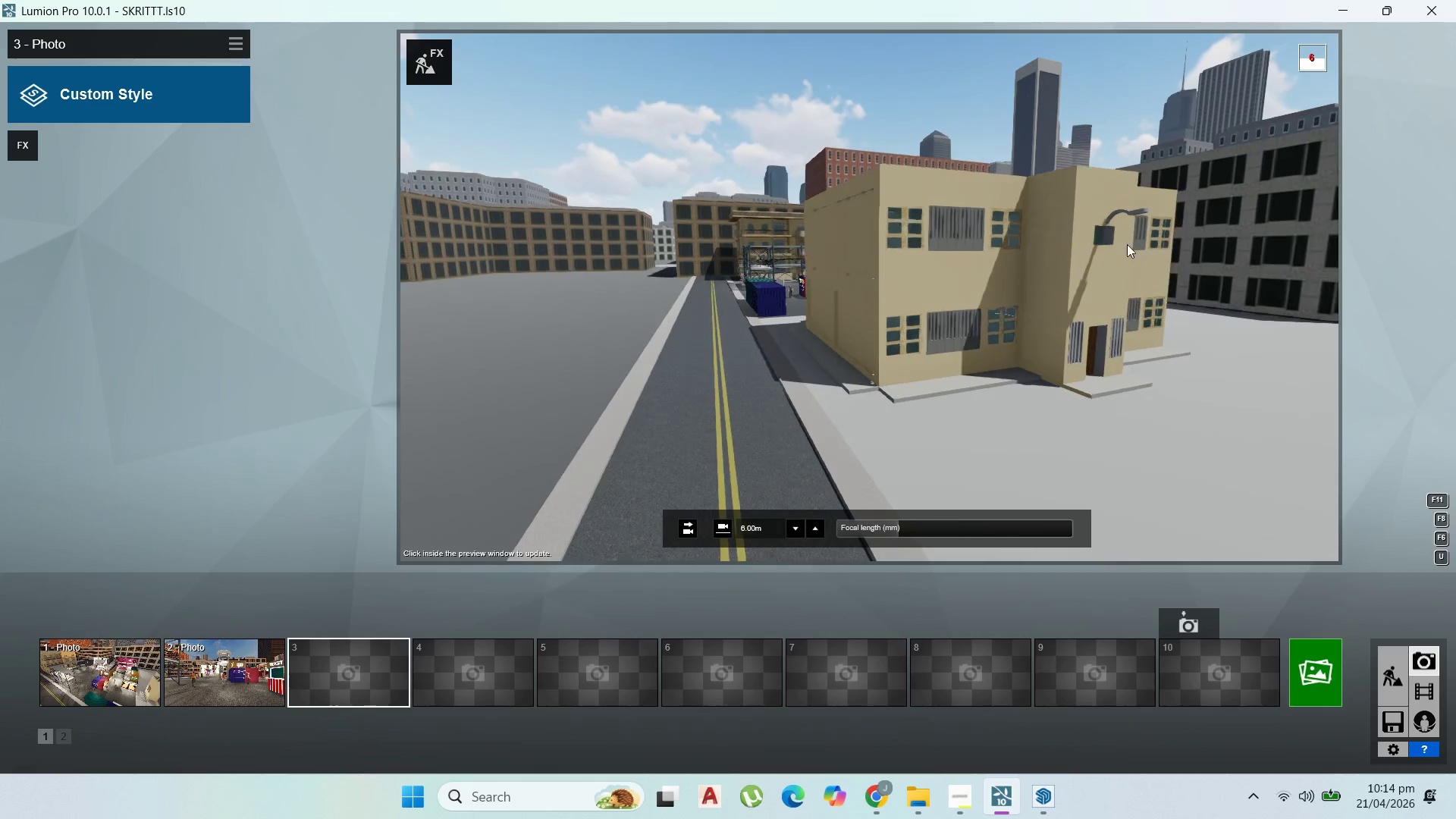 
hold_key(key=W, duration=1.19)
 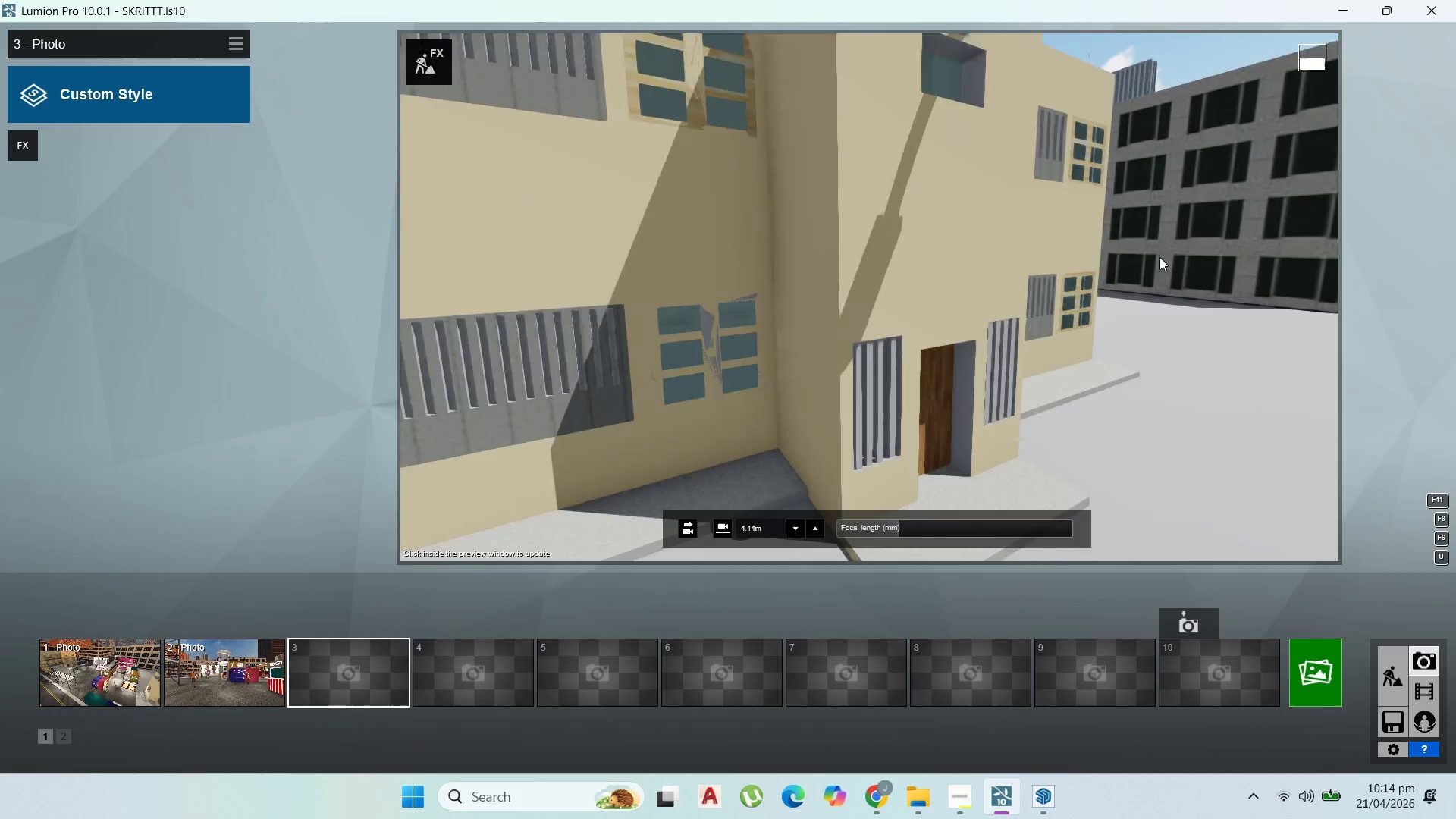 
scroll: coordinate [991, 240], scroll_direction: up, amount: 25.0
 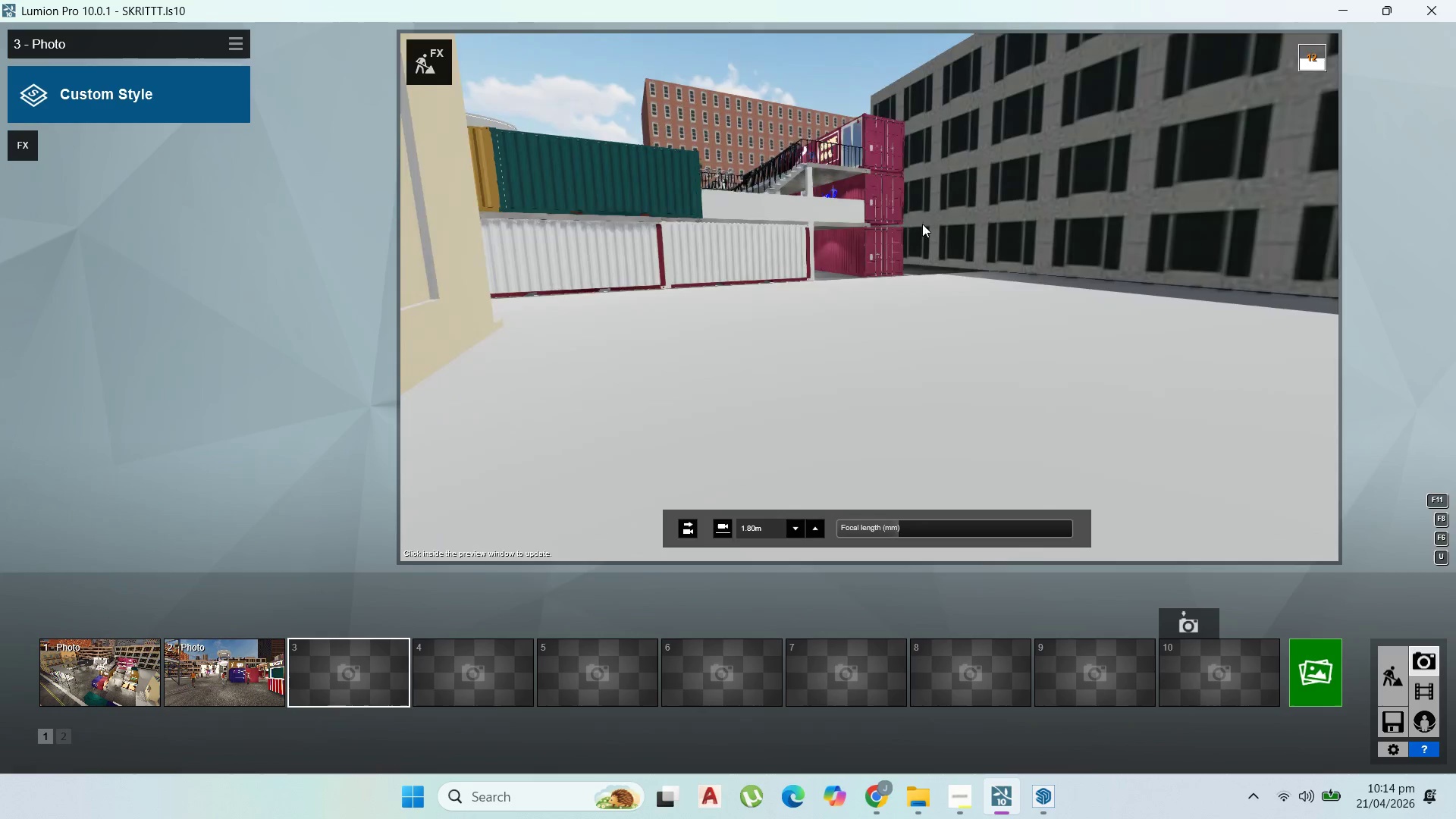 
key(D)
 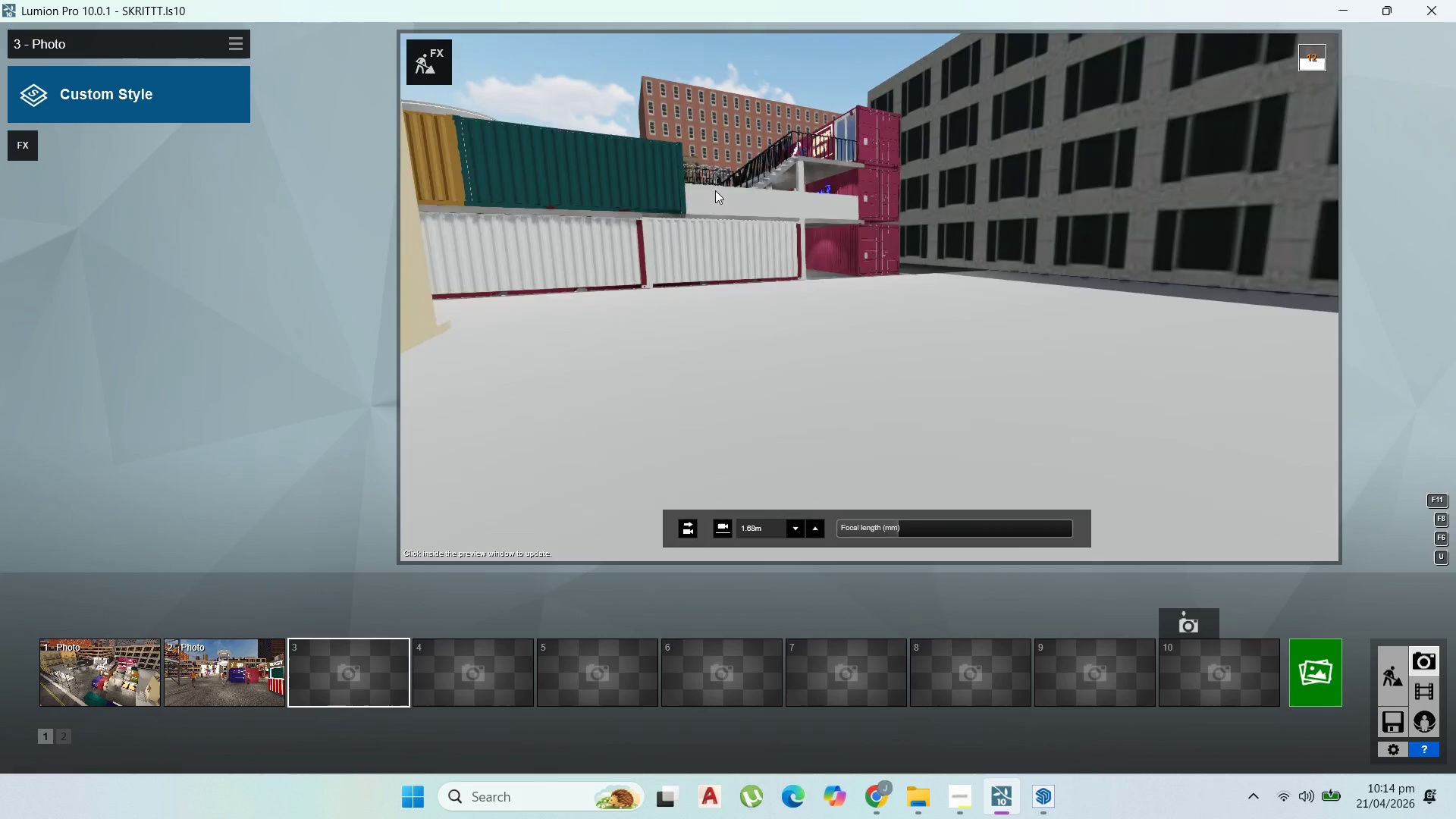 
hold_key(key=D, duration=0.67)
 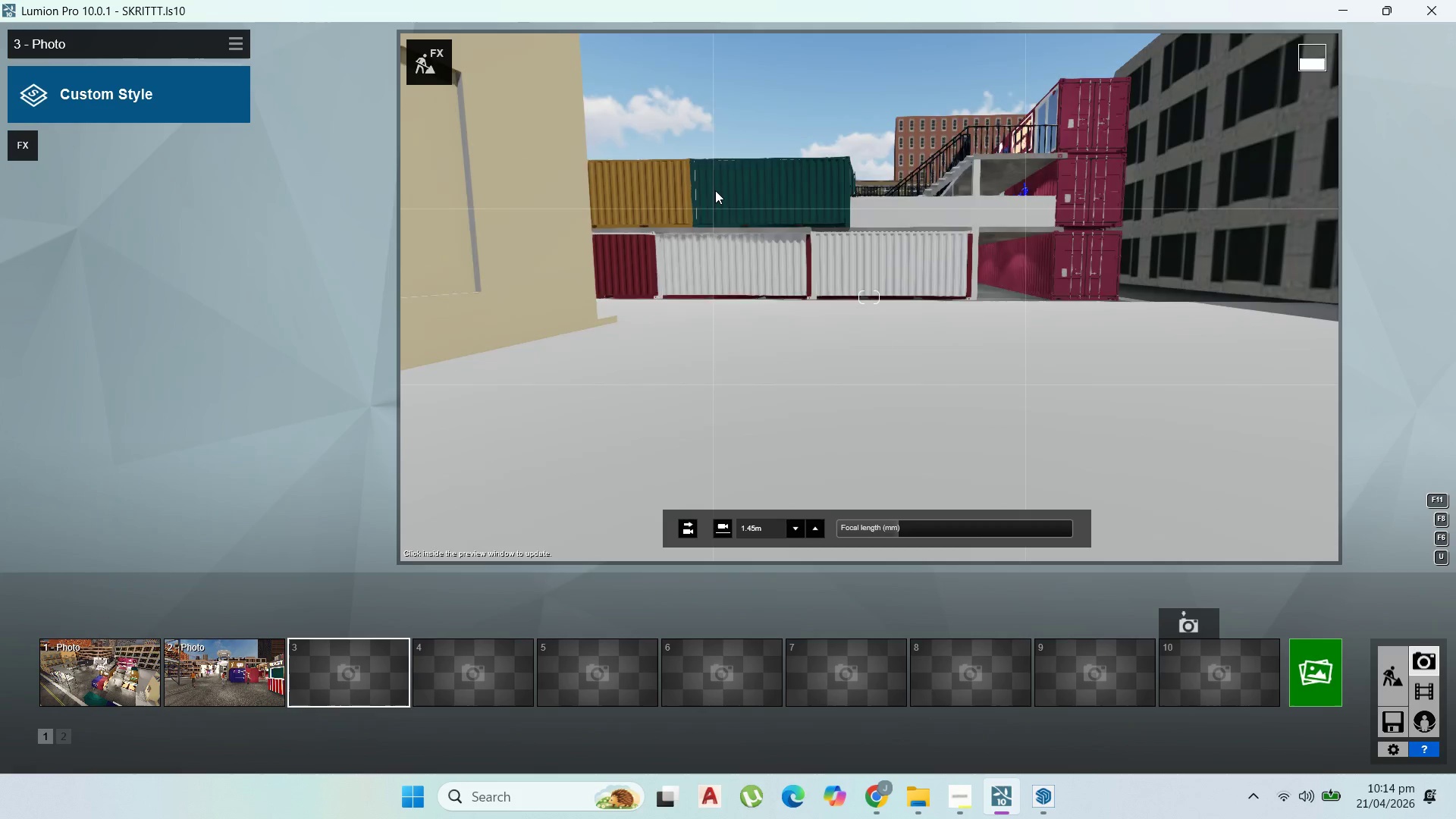 
hold_key(key=W, duration=1.95)
 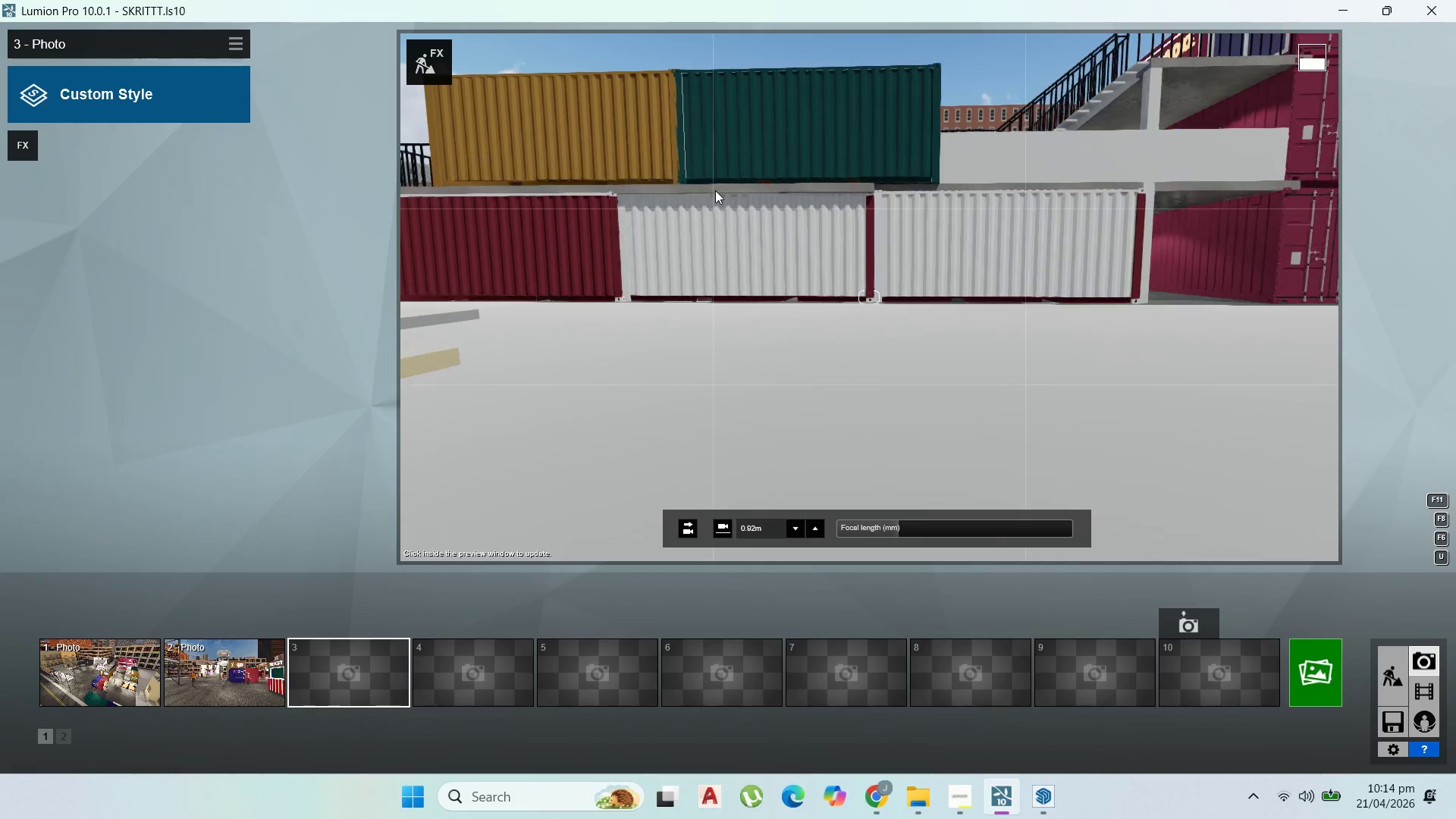 
hold_key(key=A, duration=0.95)
 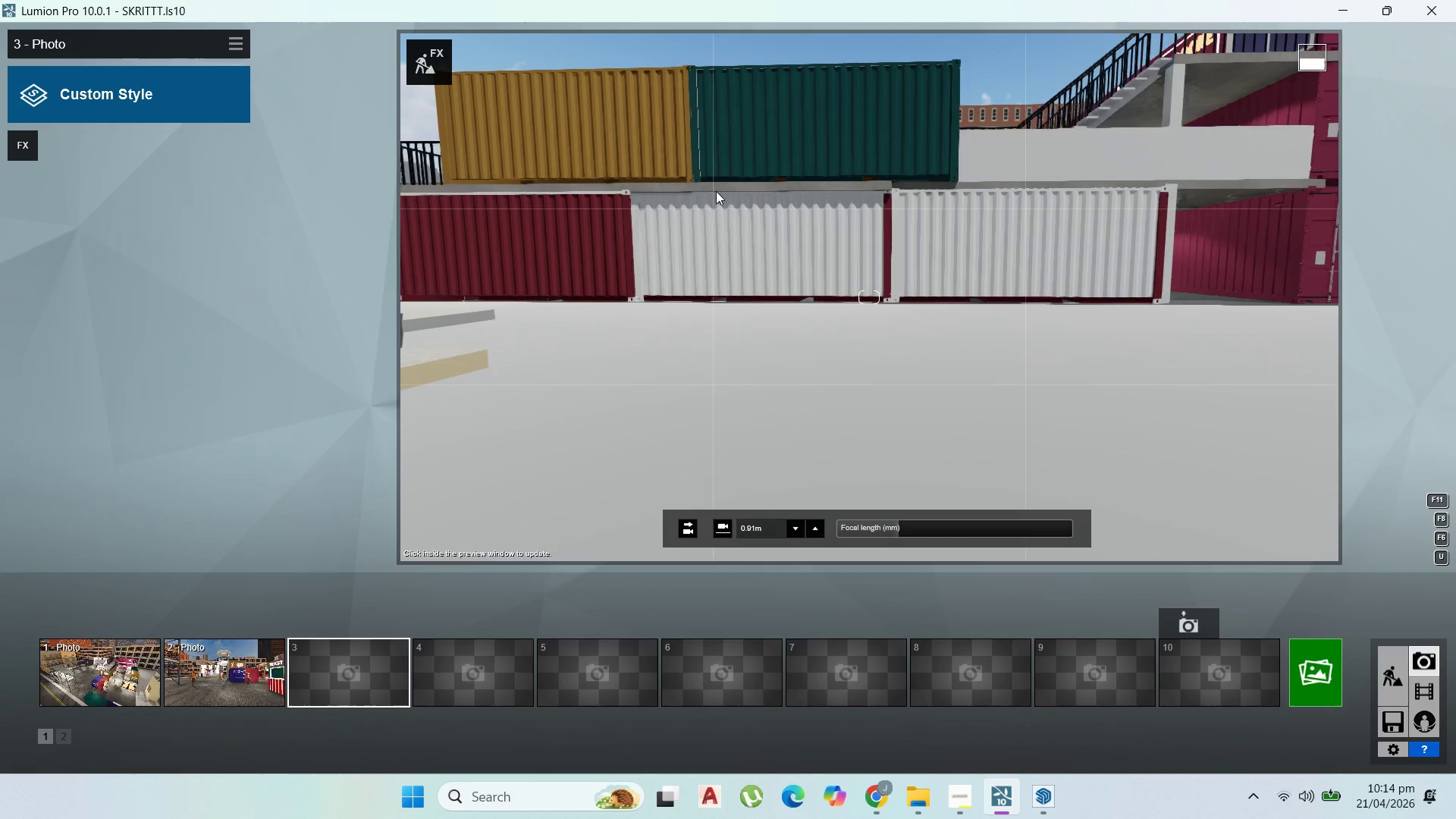 
key(W)
 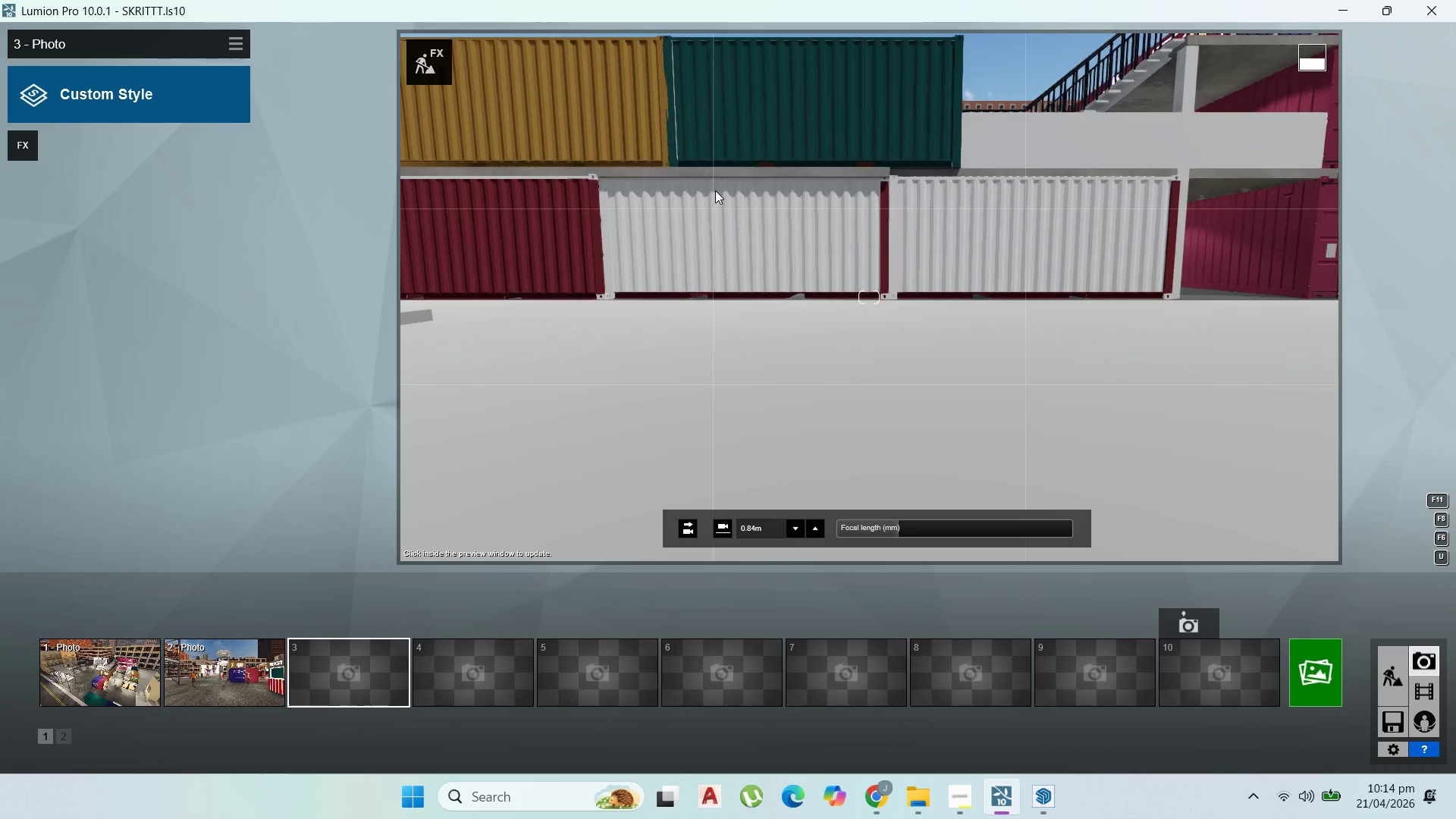 
hold_key(key=S, duration=0.58)
 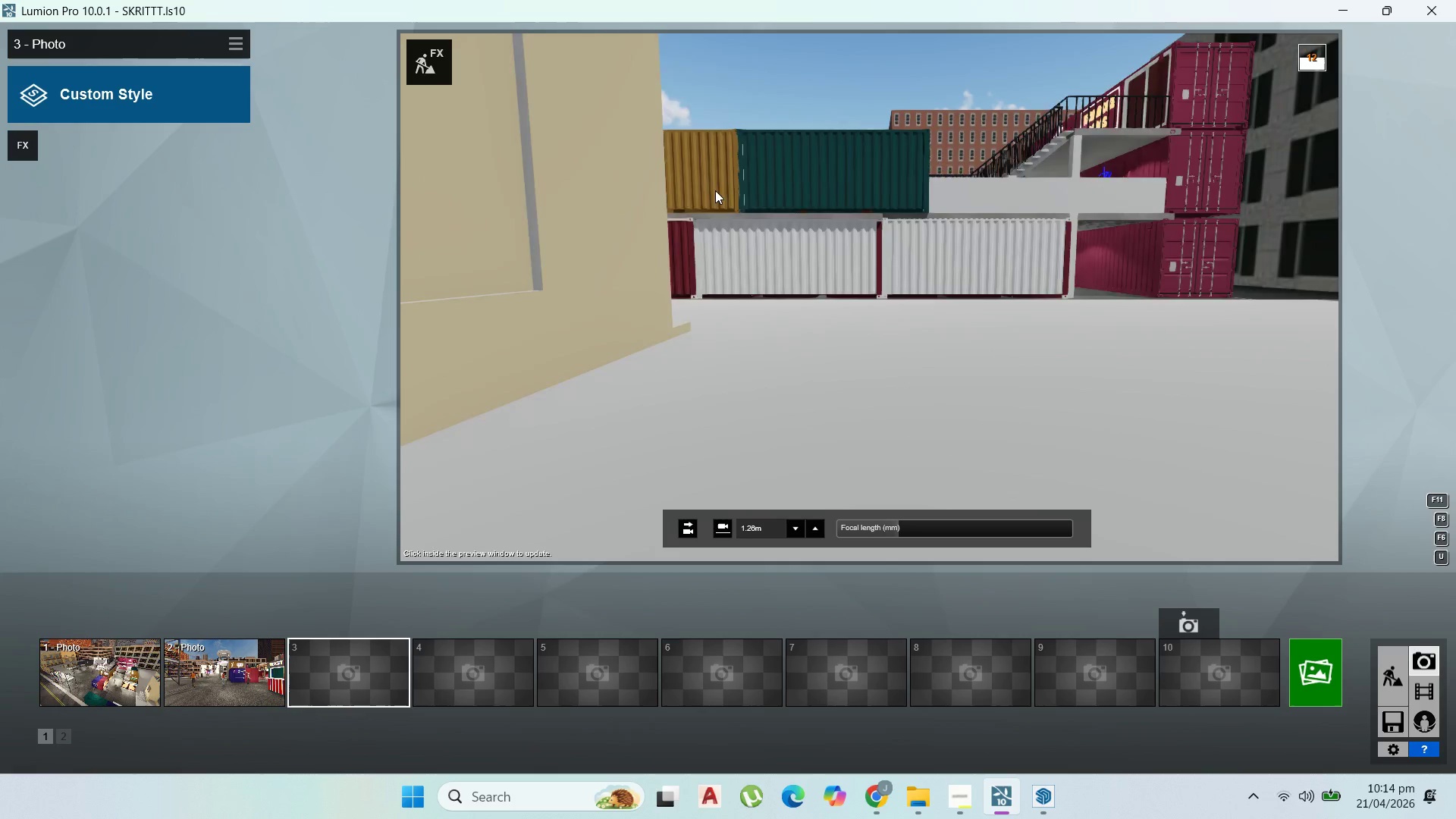 
scroll: coordinate [715, 190], scroll_direction: down, amount: 2.0
 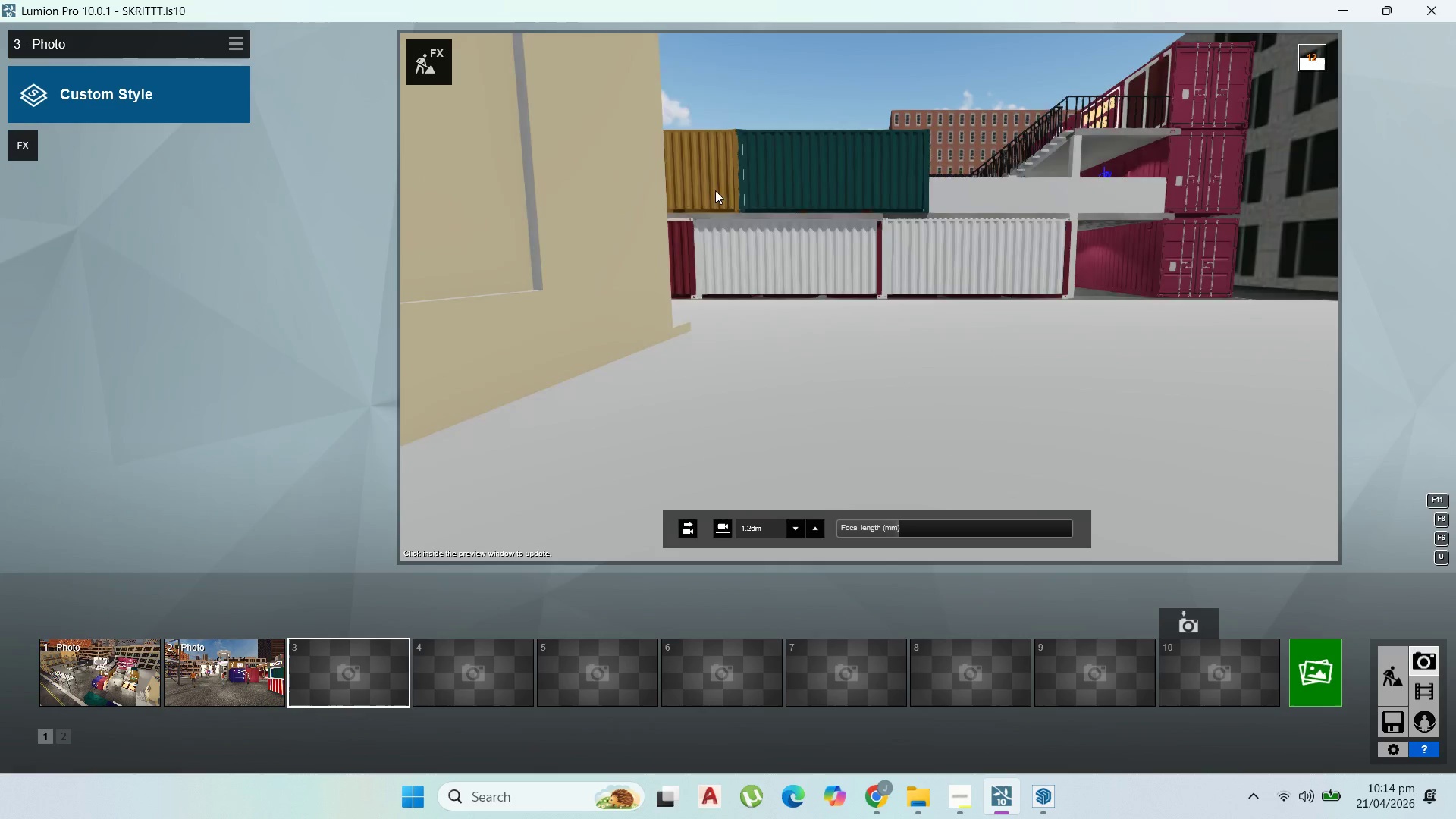 
hold_key(key=A, duration=1.17)
 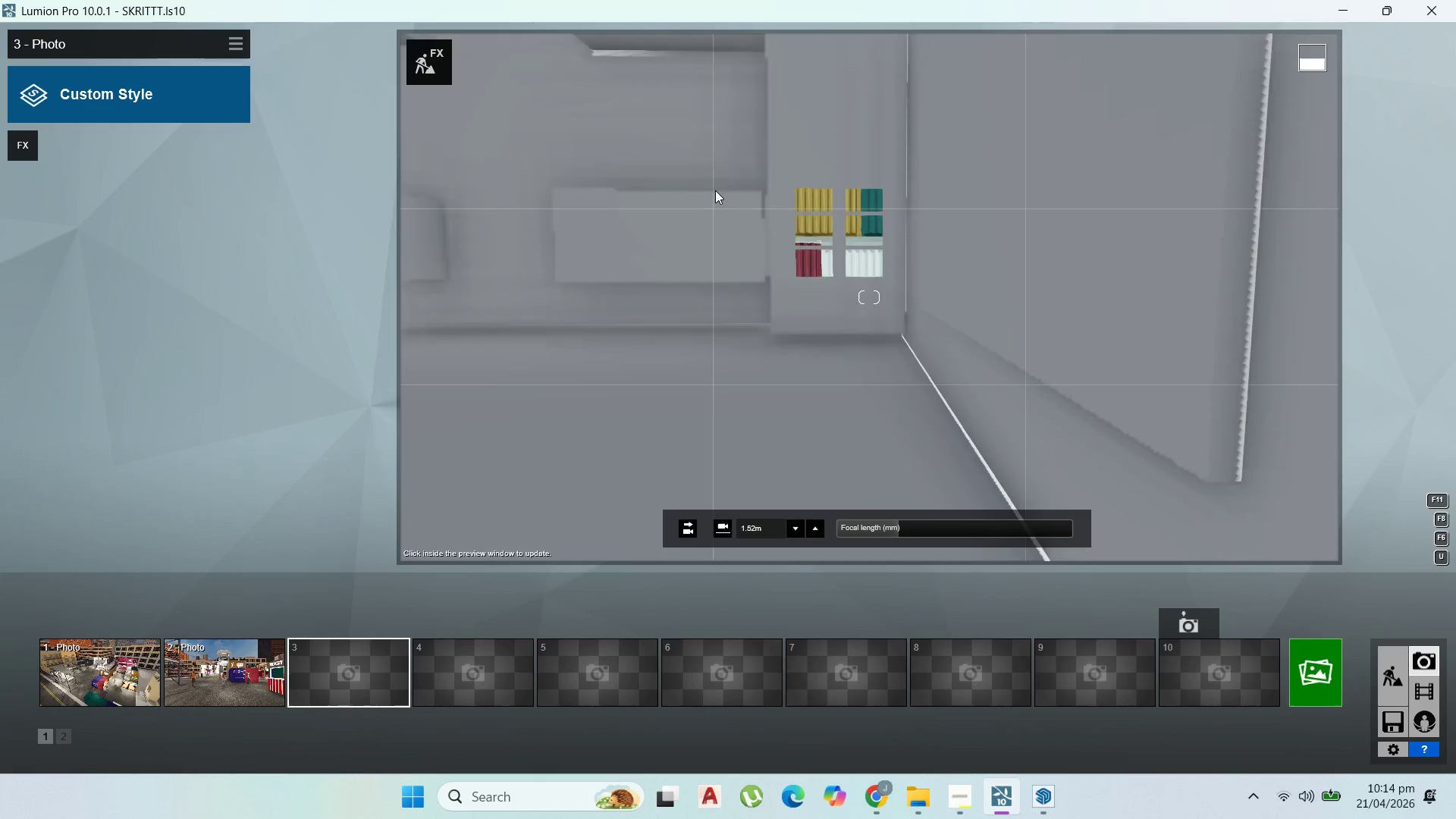 
hold_key(key=W, duration=1.45)
 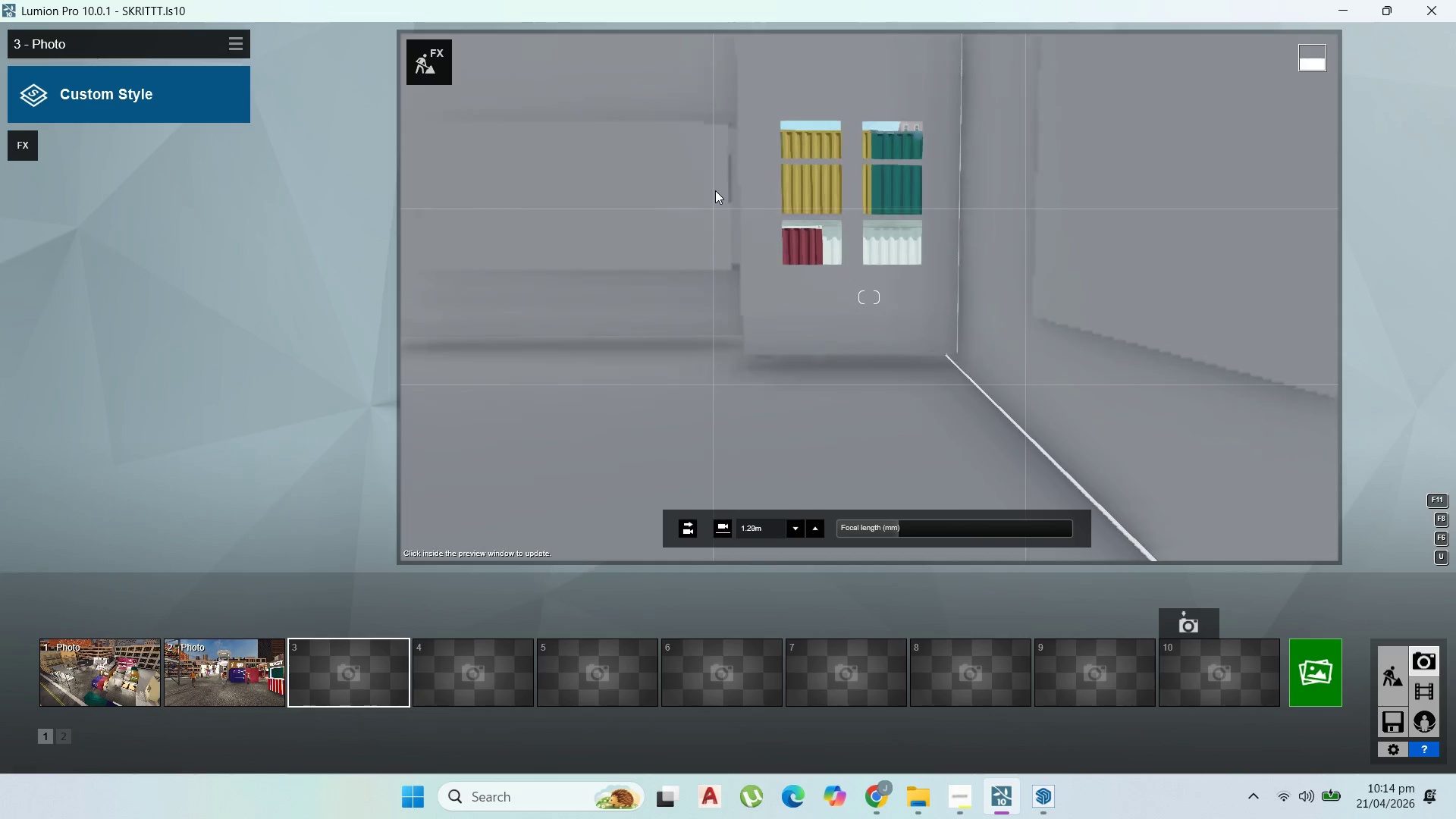 
key(D)
 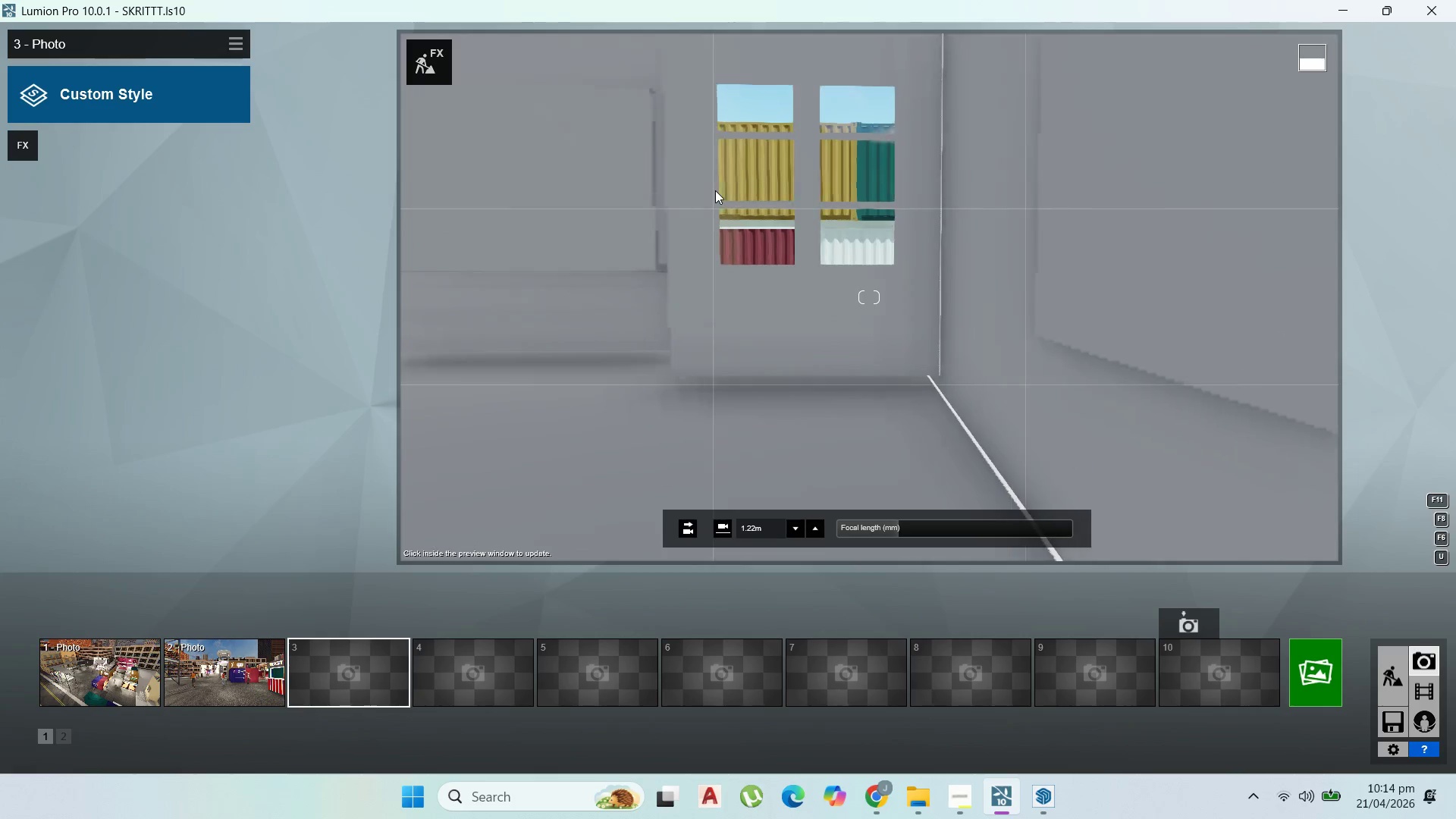 
right_click([715, 190])
 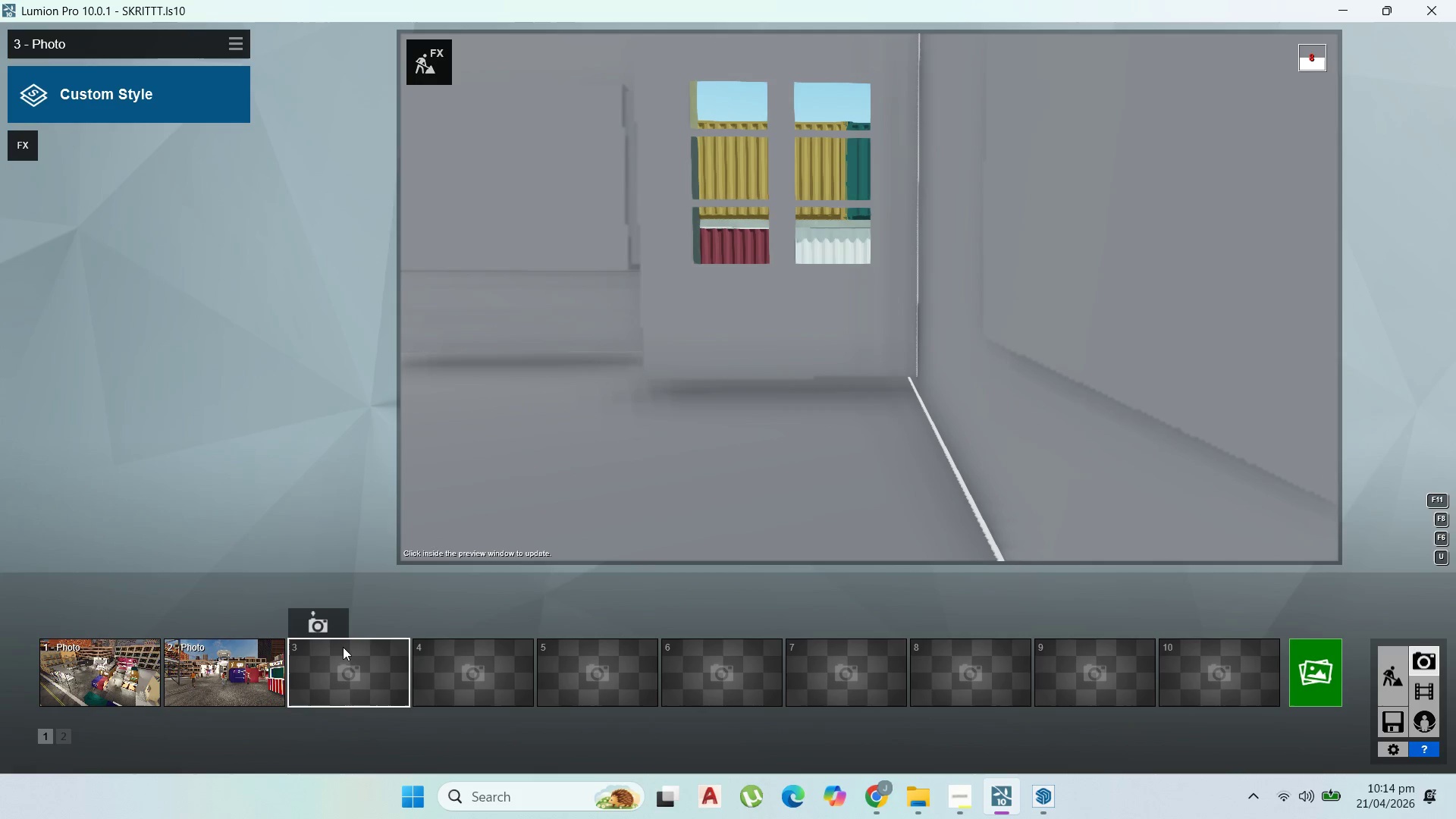 
left_click_drag(start_coordinate=[323, 616], to_coordinate=[319, 616])
 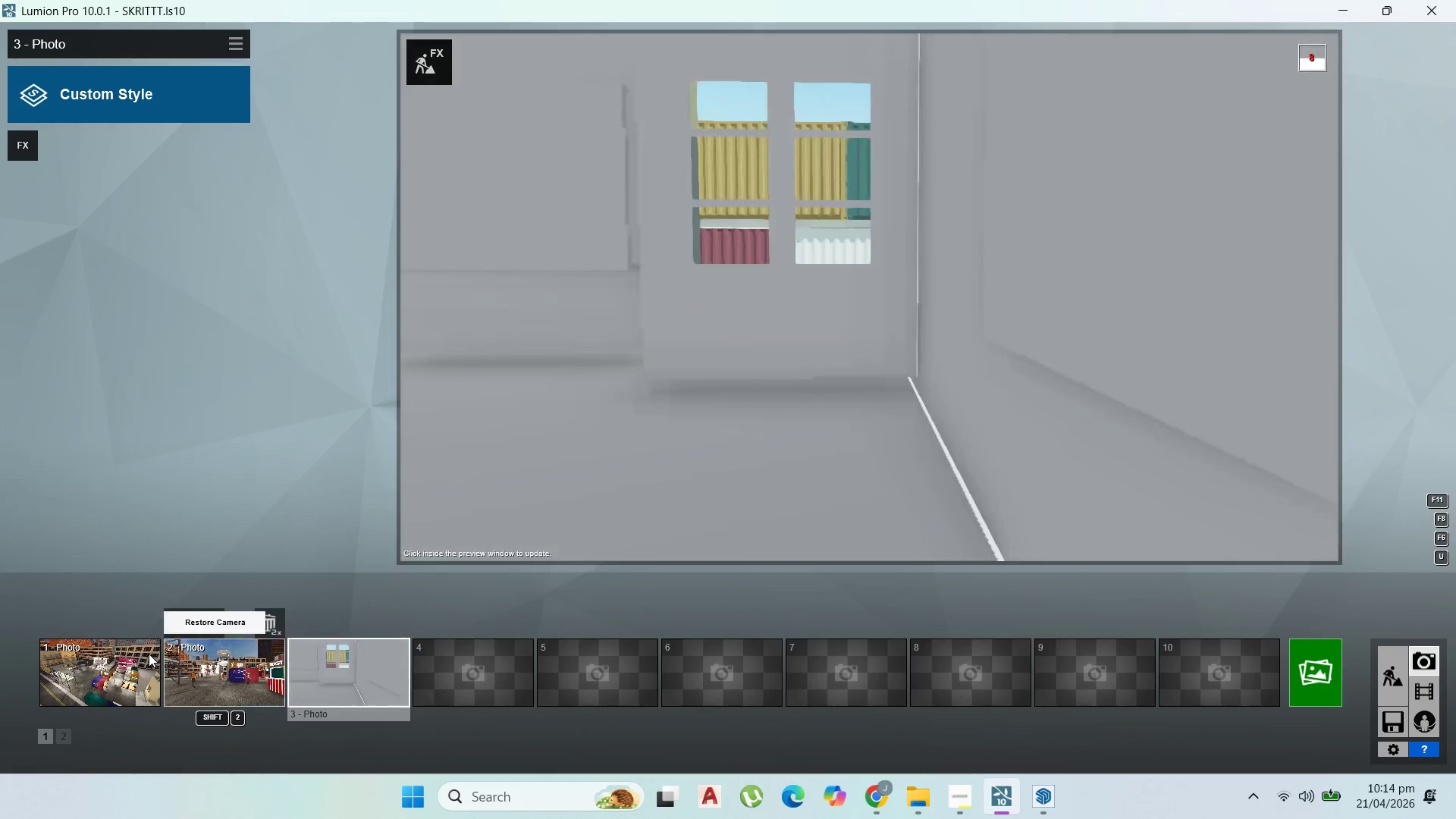 
left_click([147, 654])
 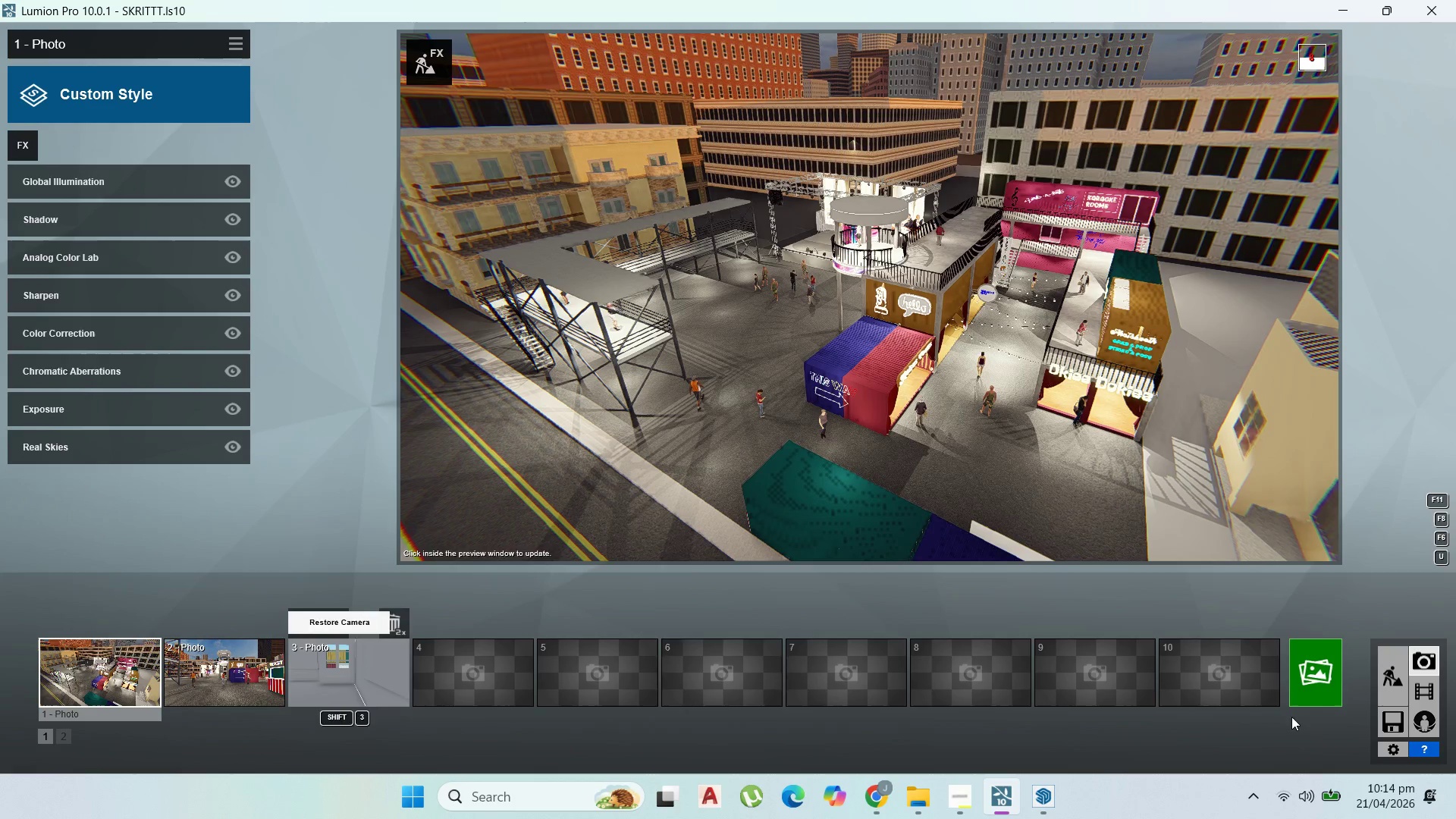 
double_click([1386, 724])